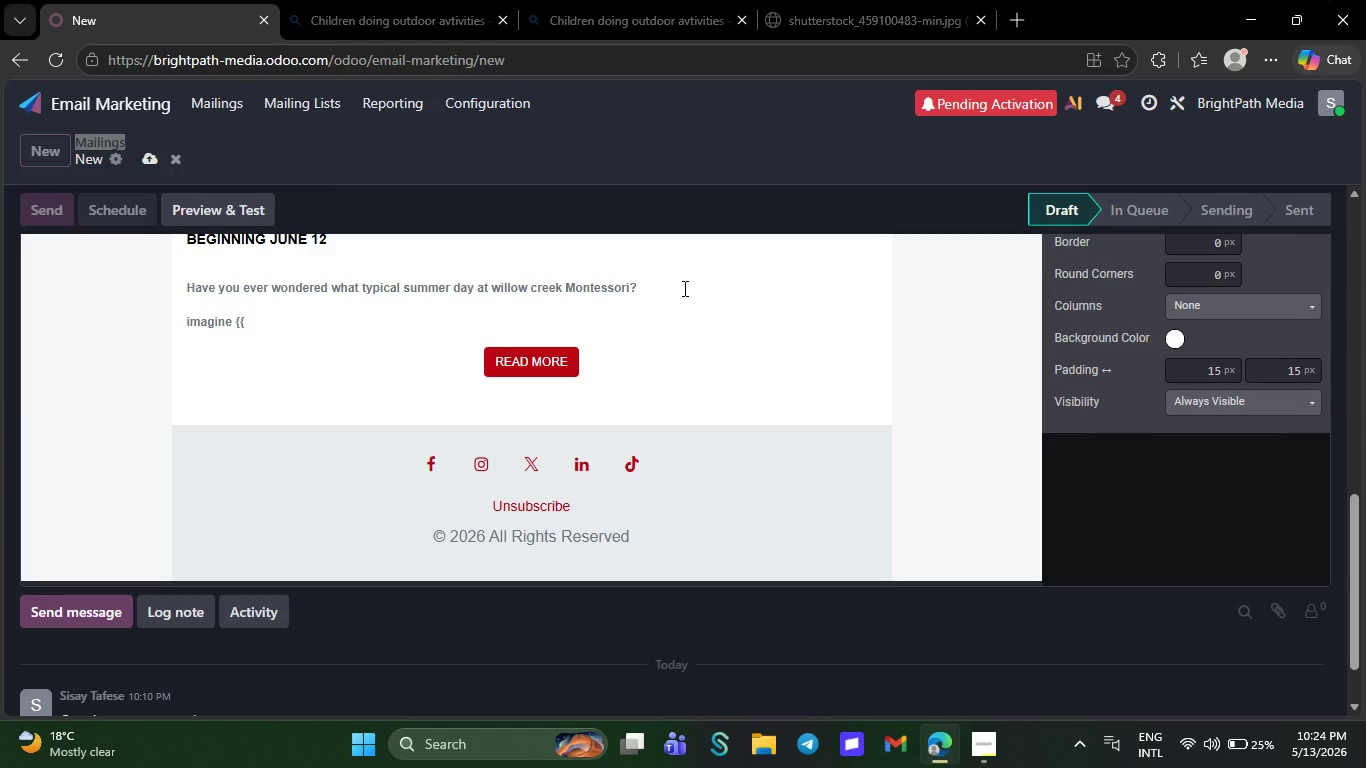 
key(C)
 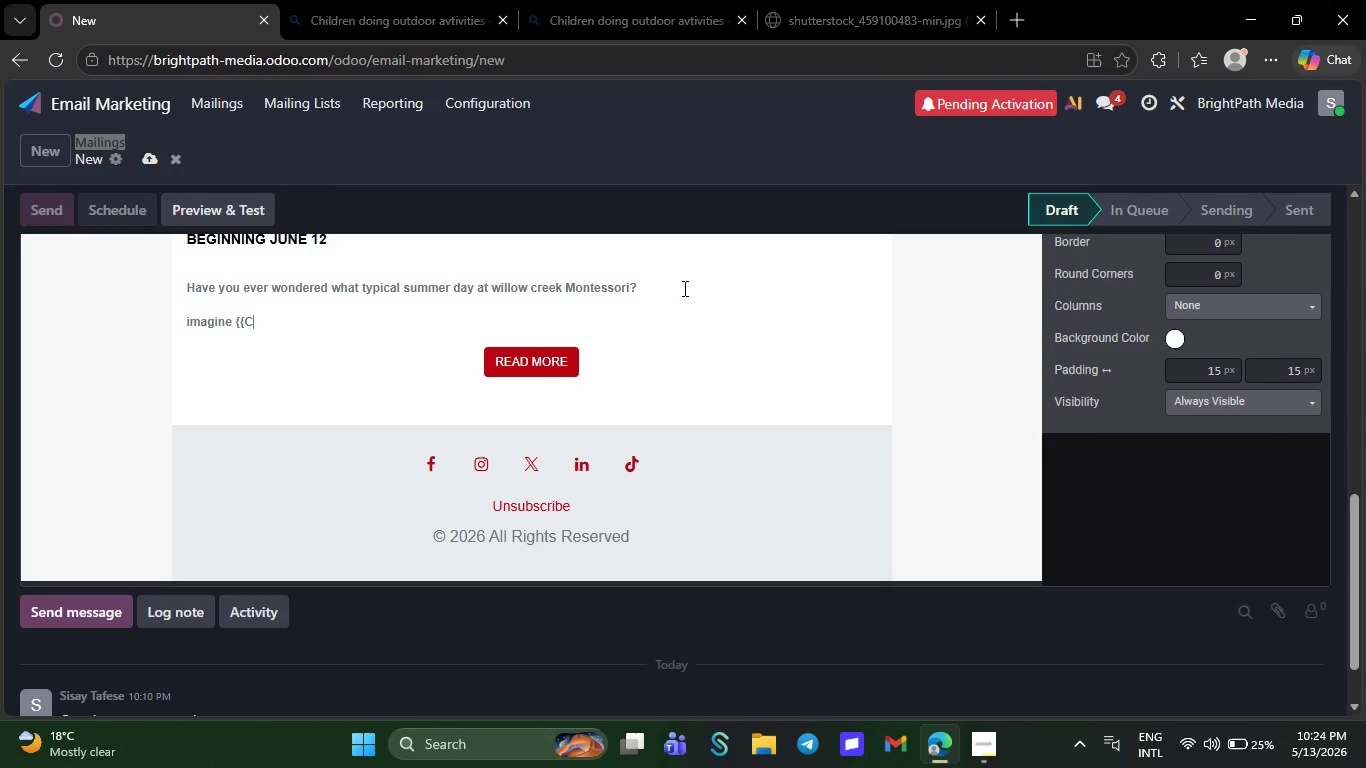 
key(CapsLock)
 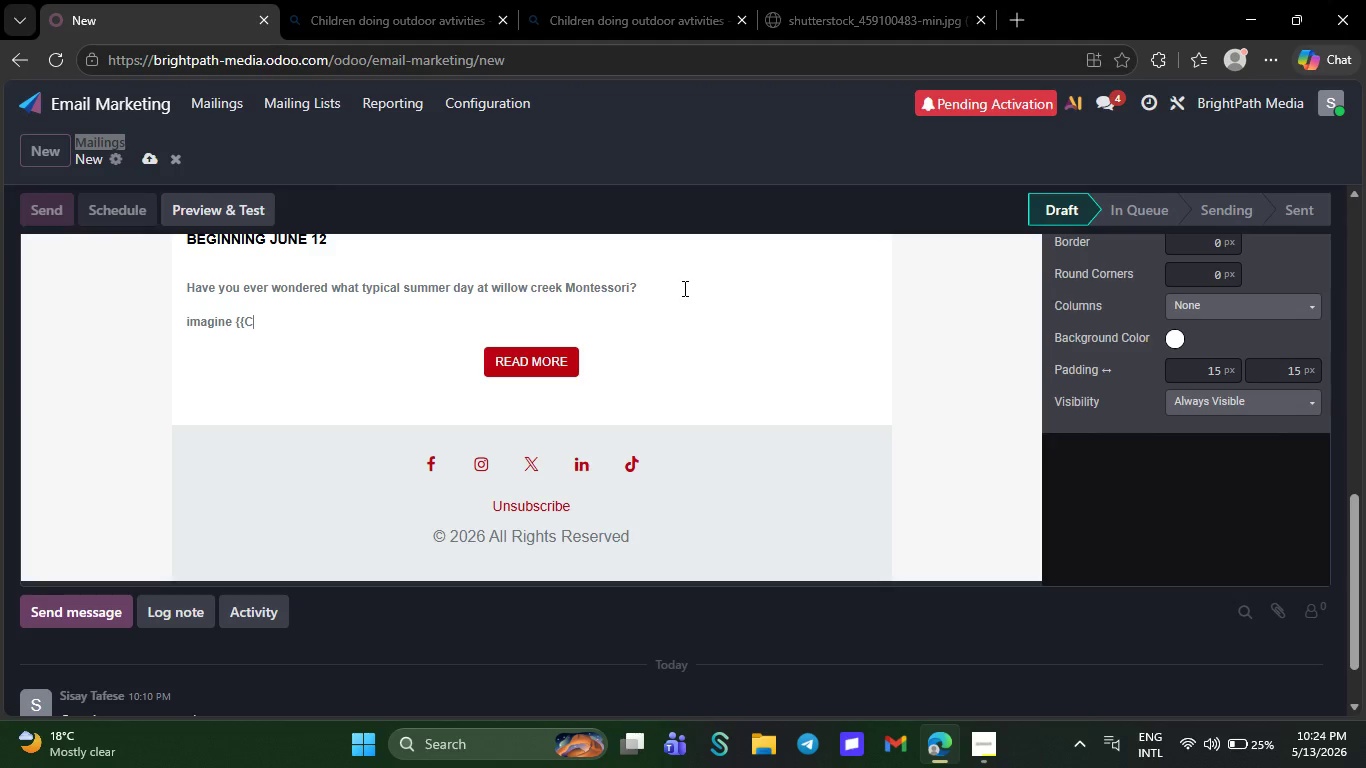 
type(hild nem)
key(Backspace)
key(Backspace)
key(Backspace)
 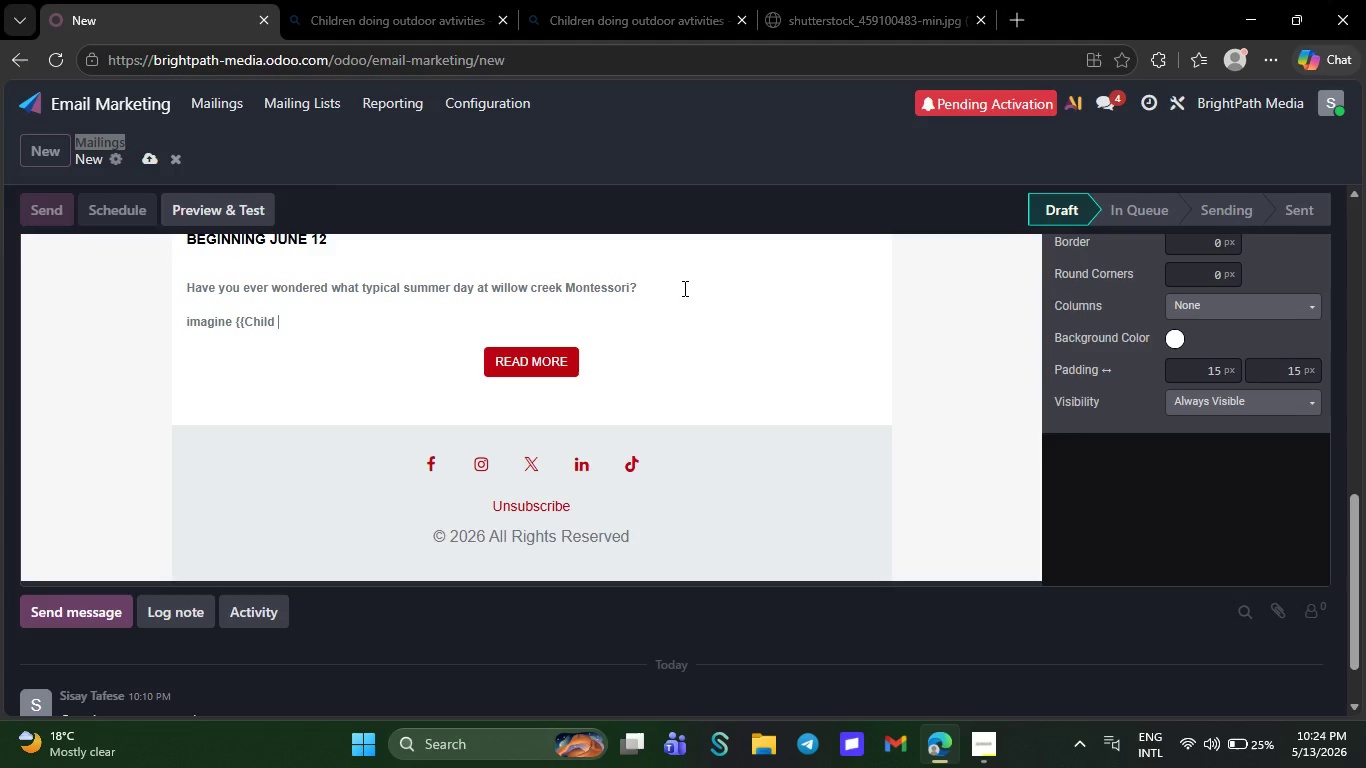 
wait(5.91)
 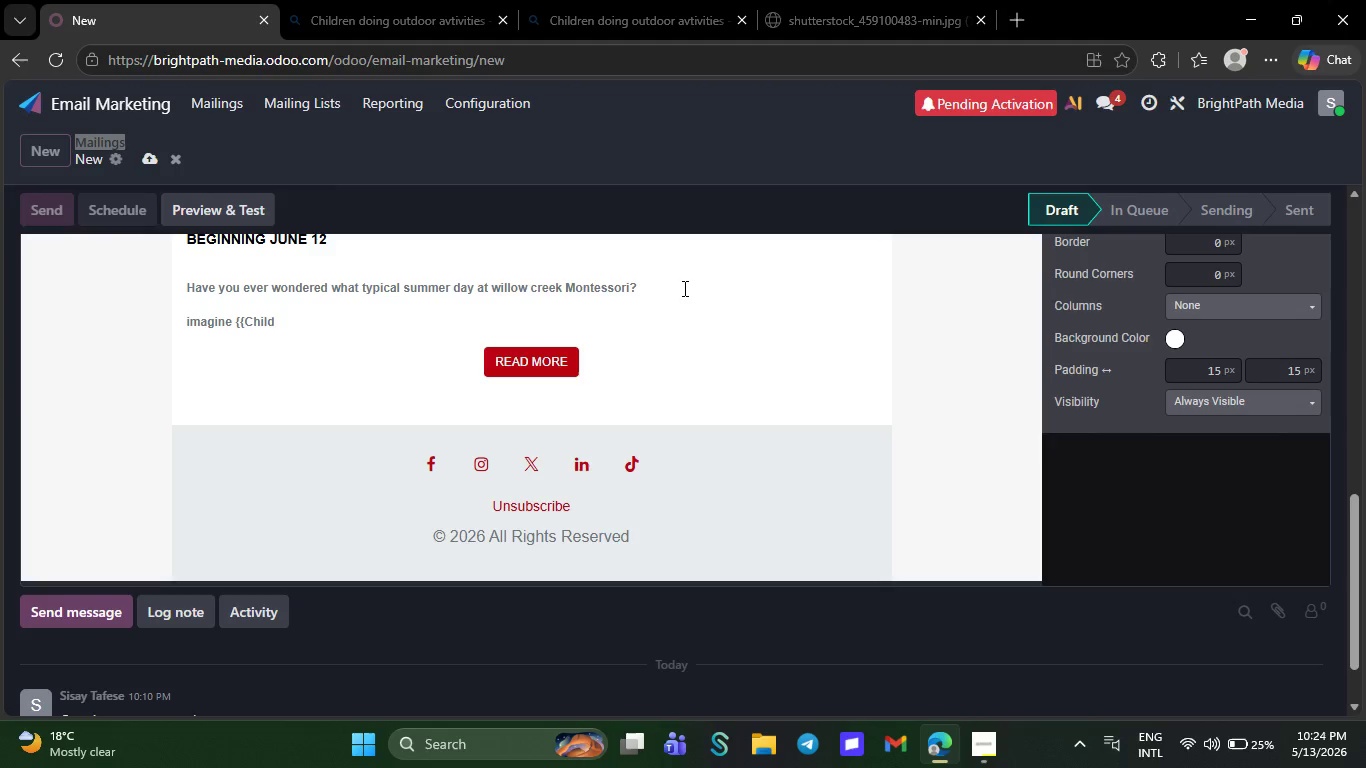 
key(CapsLock)
 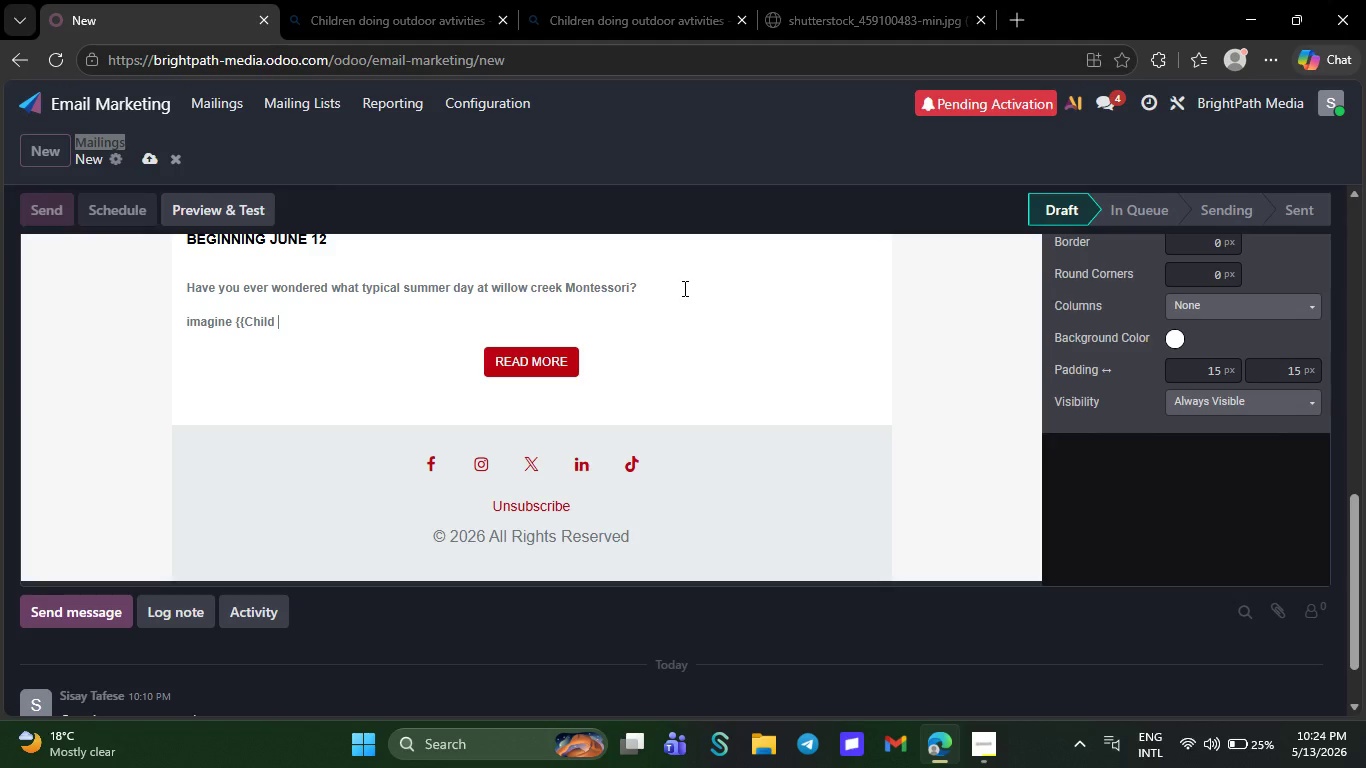 
key(M)
 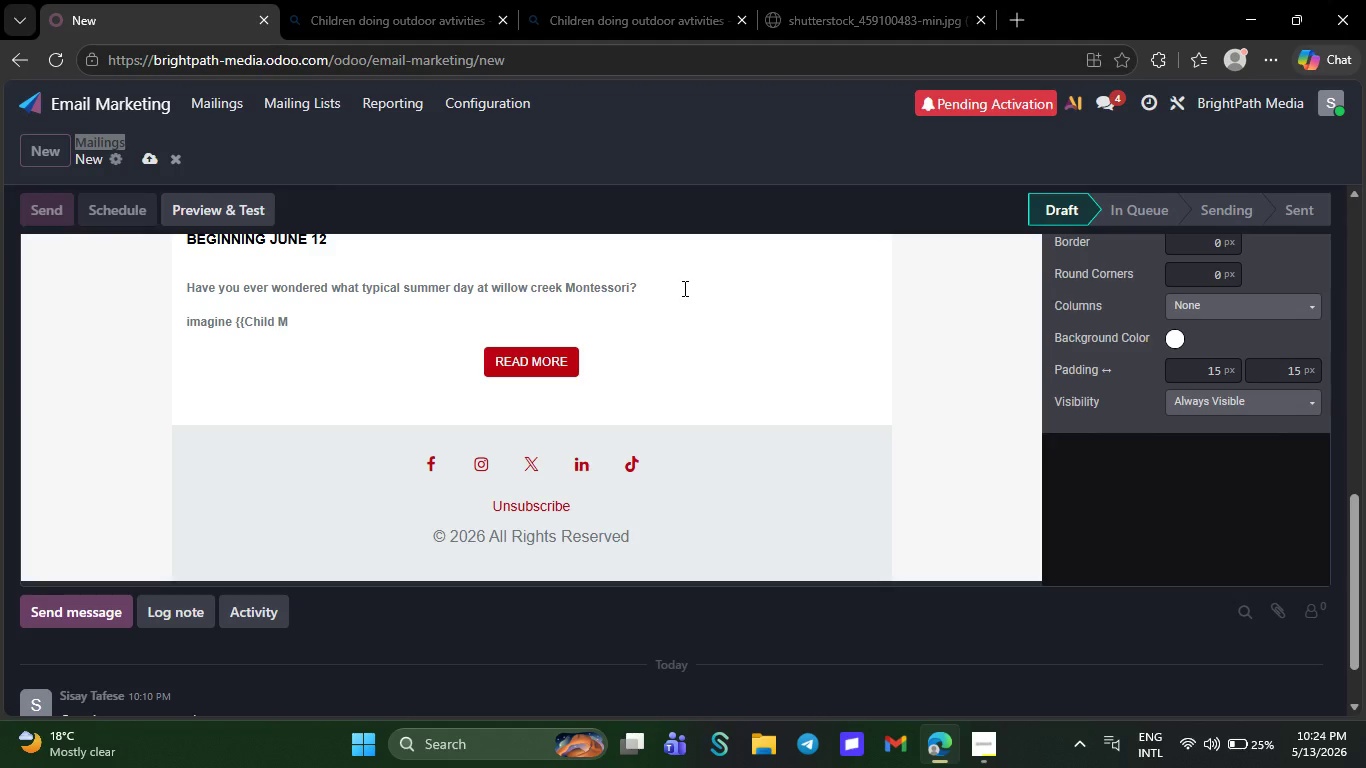 
key(Backspace)
 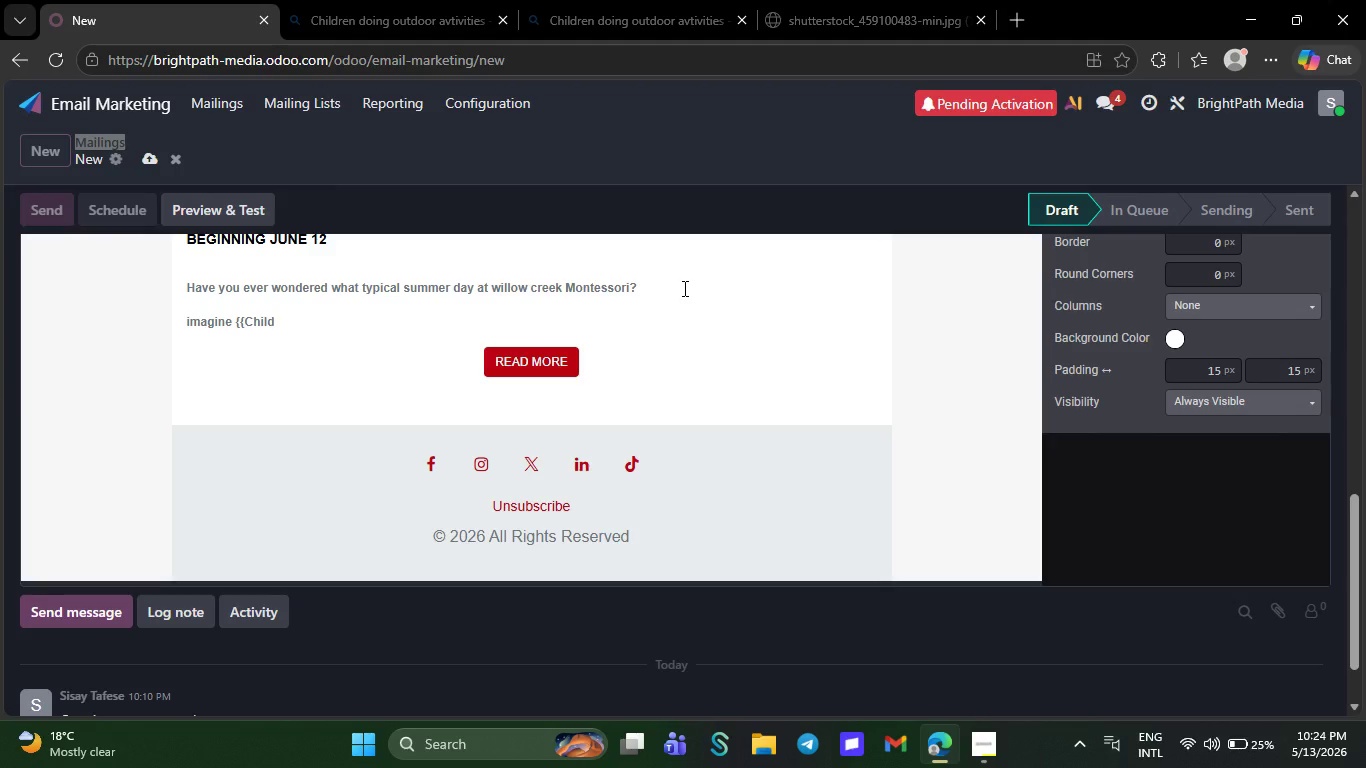 
key(N)
 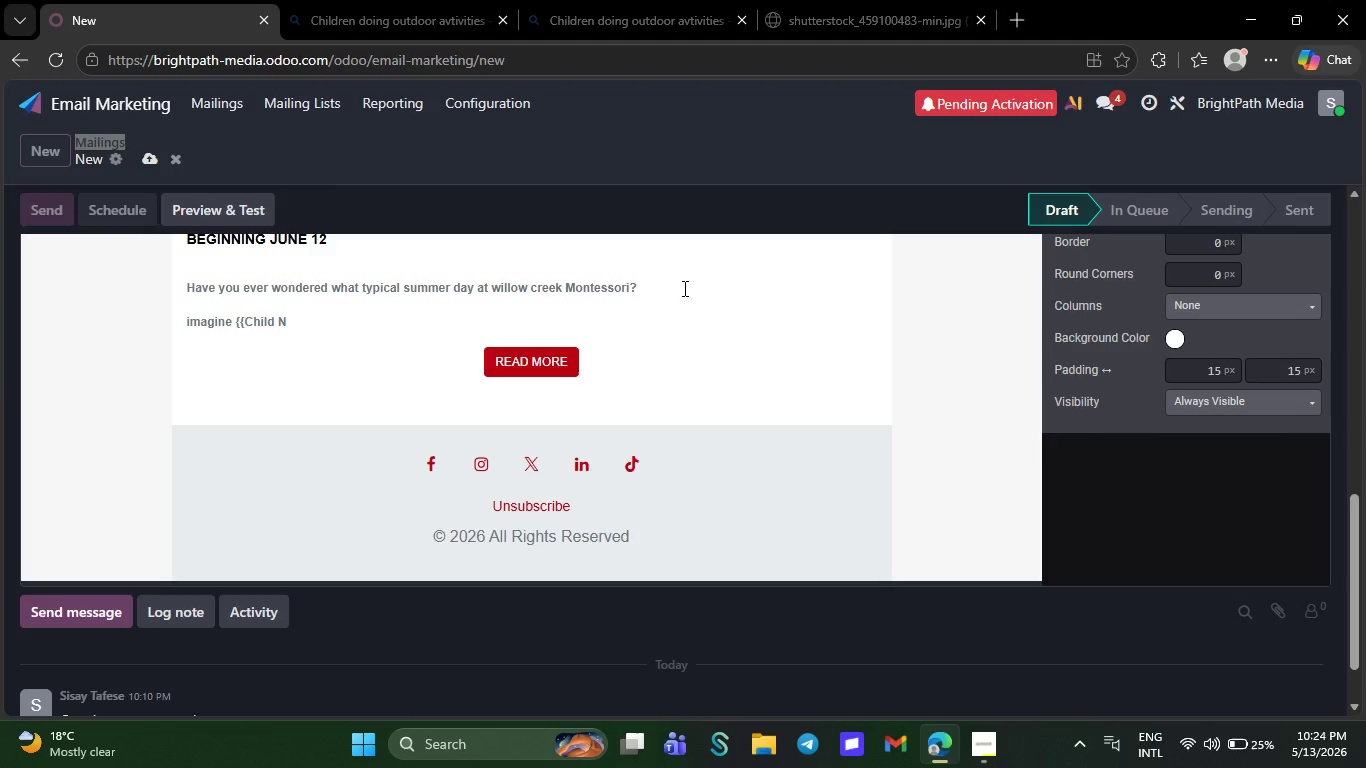 
key(CapsLock)
 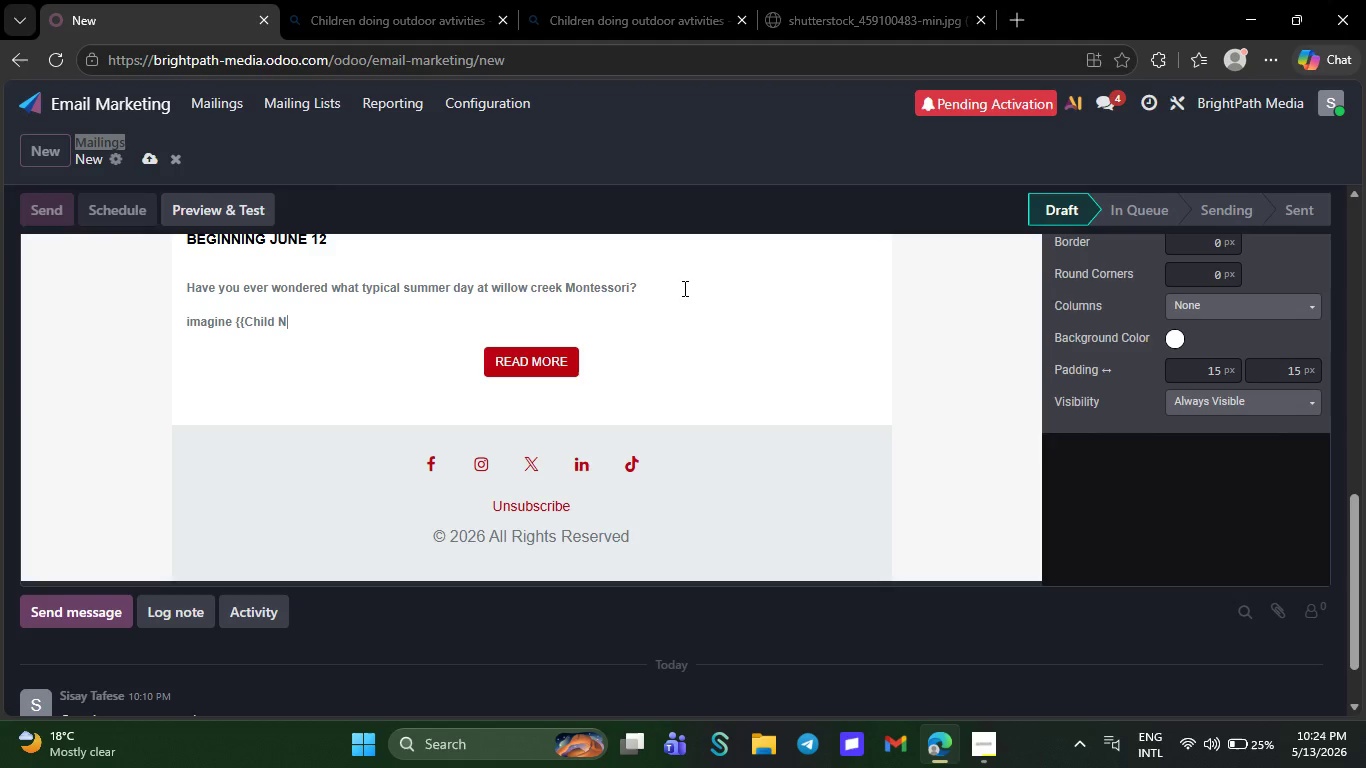 
type(ame)
 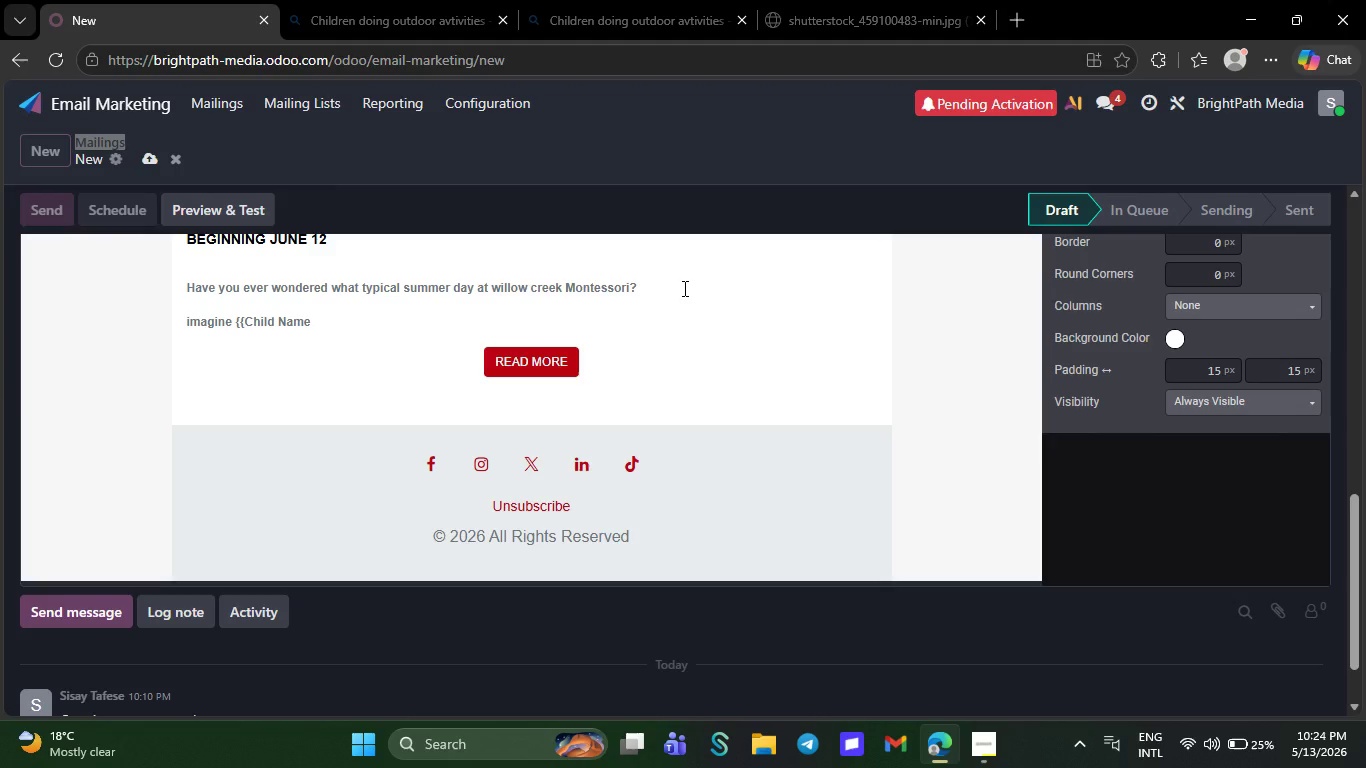 
wait(5.17)
 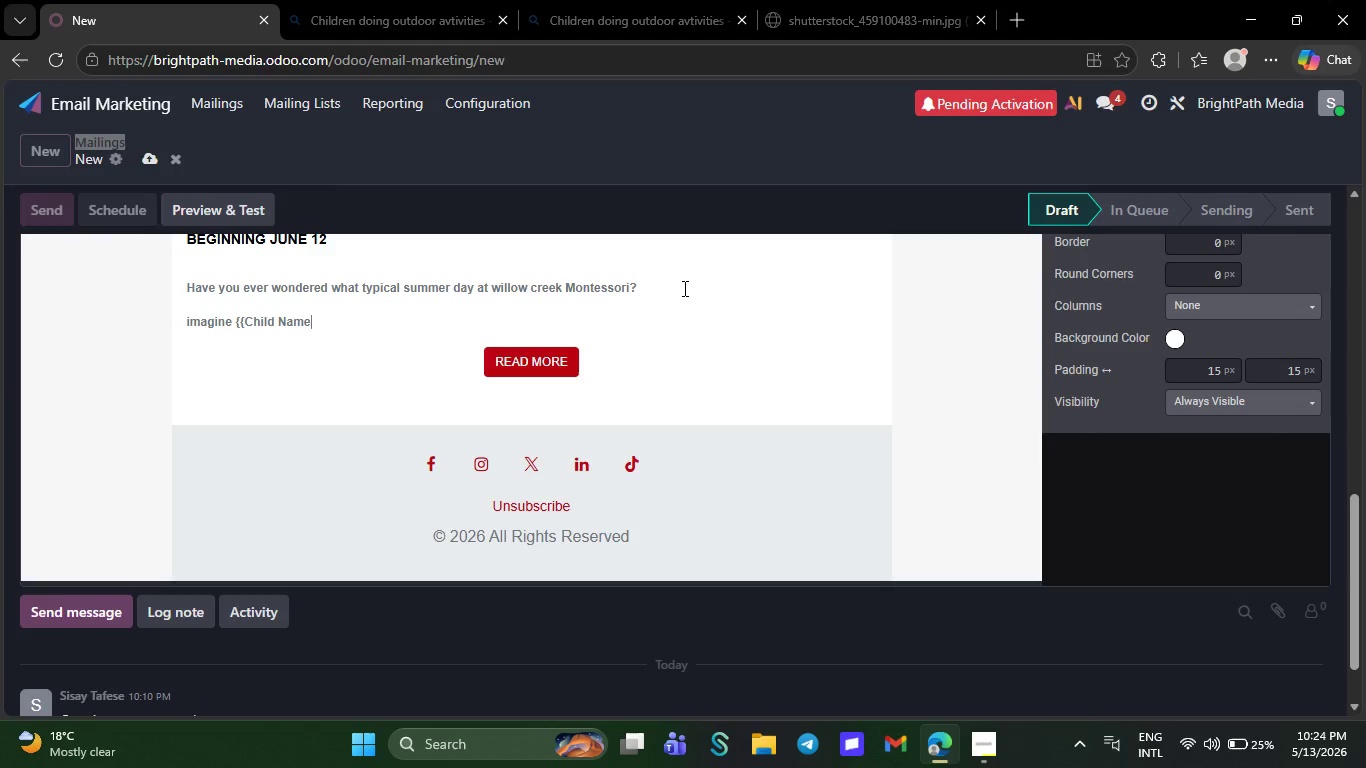 
type(]])
key(Backspace)
key(Backspace)
type(}} beginning the mornning with)
 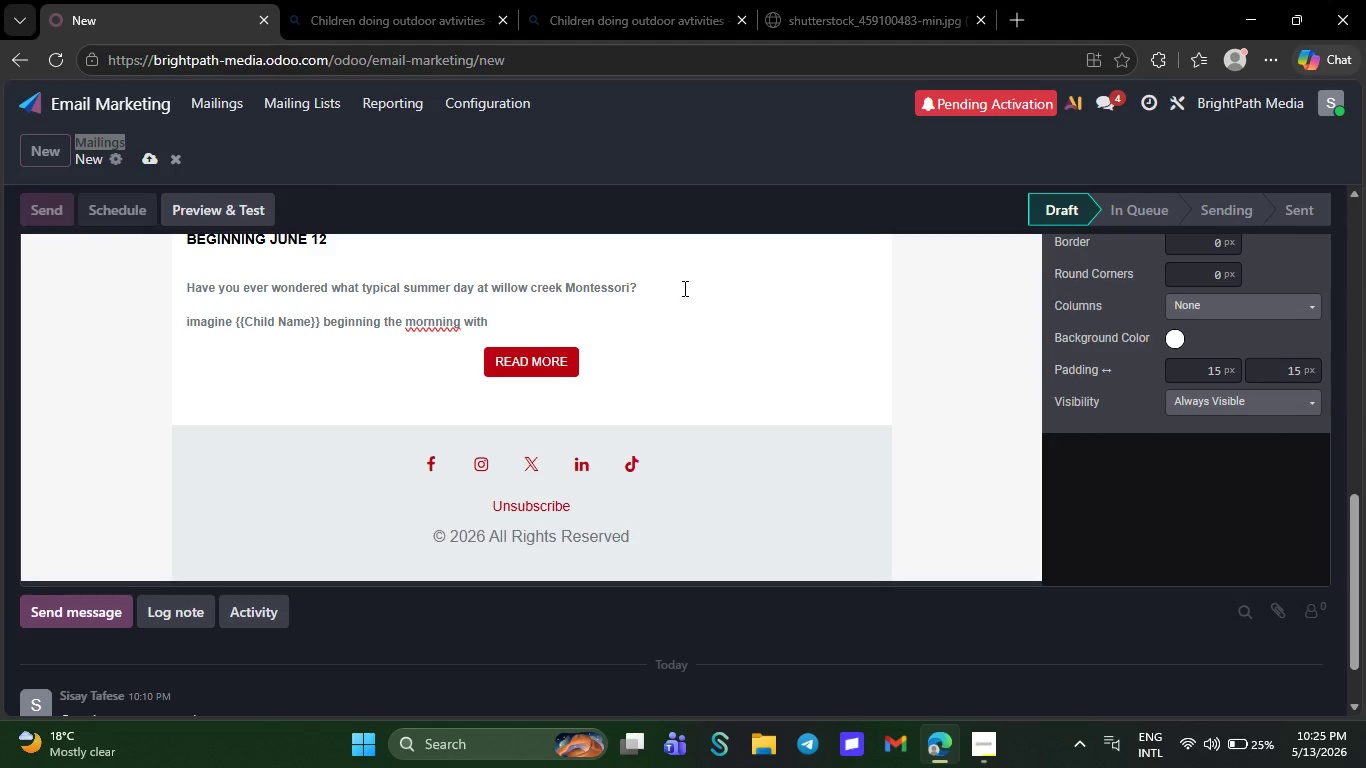 
double_click([434, 327])
 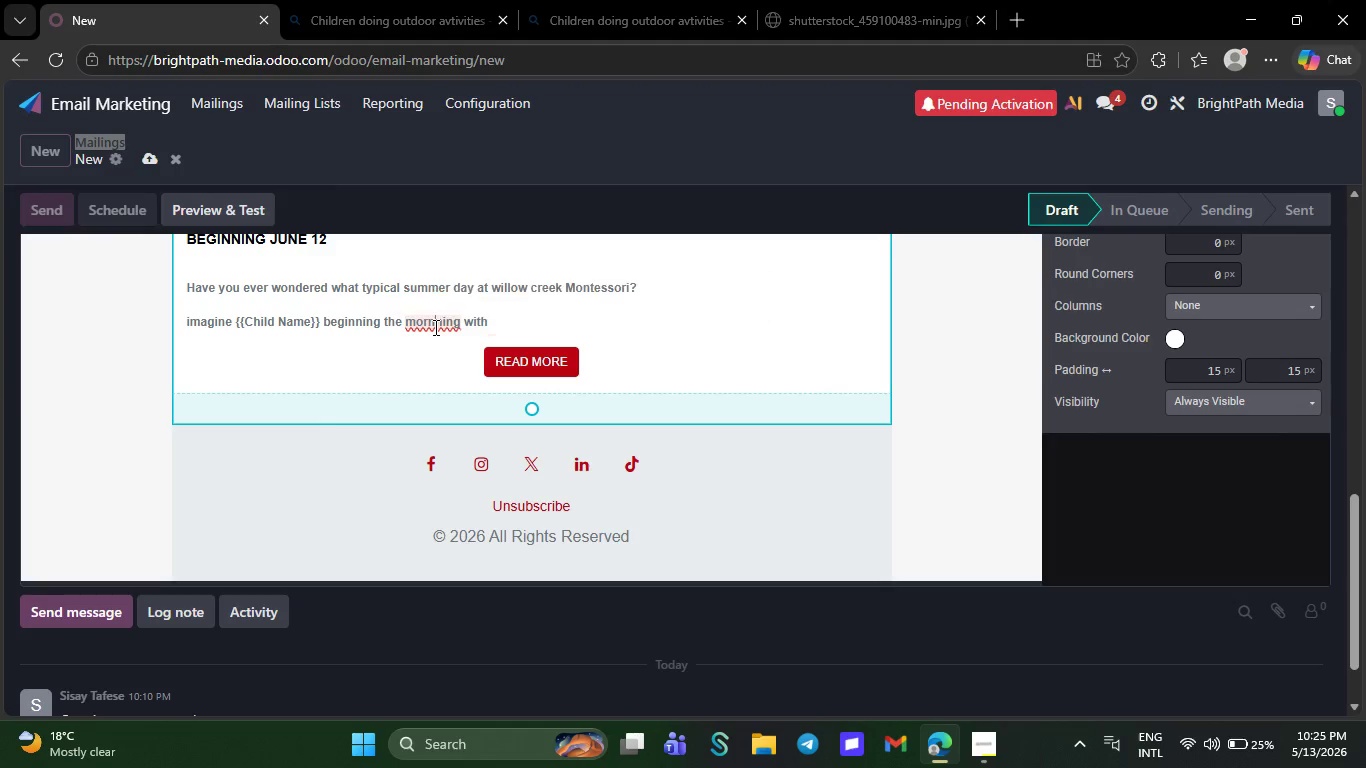 
double_click([434, 327])
 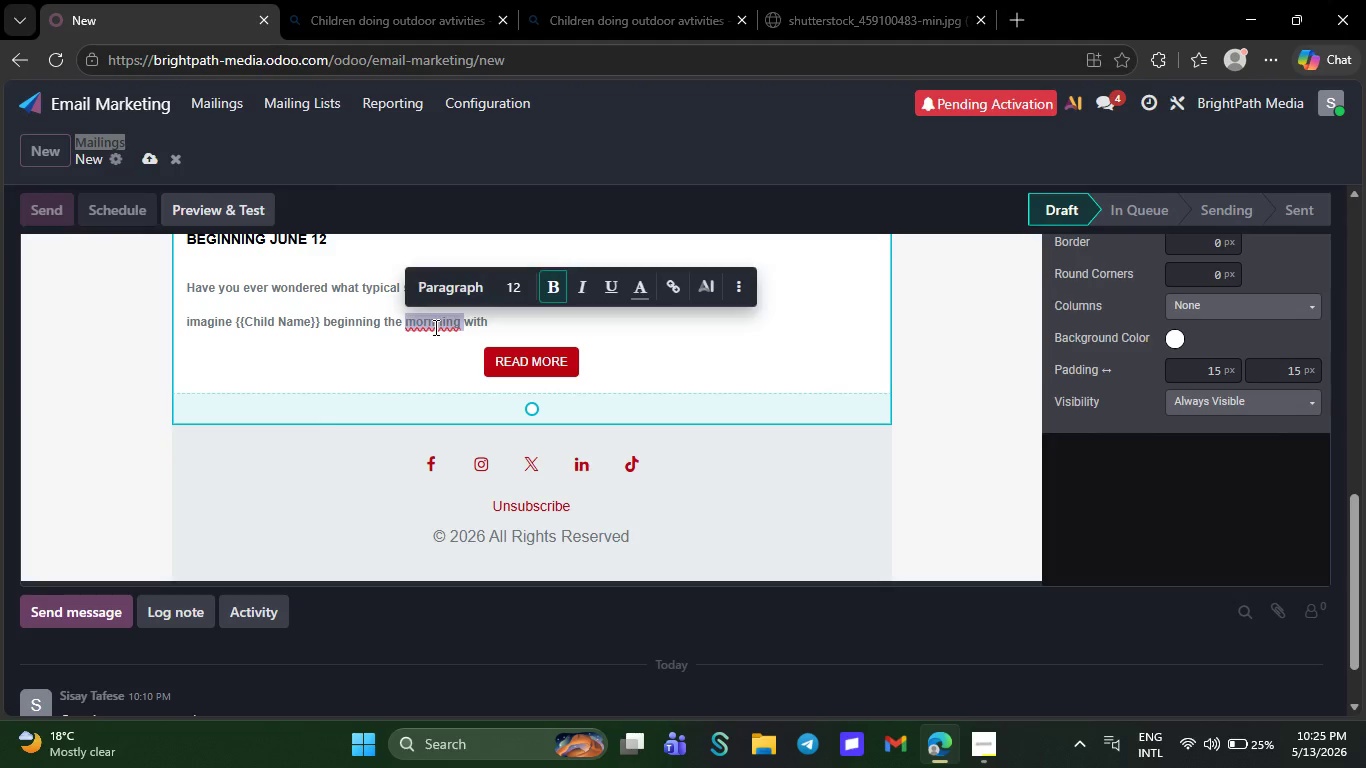 
left_click([434, 327])
 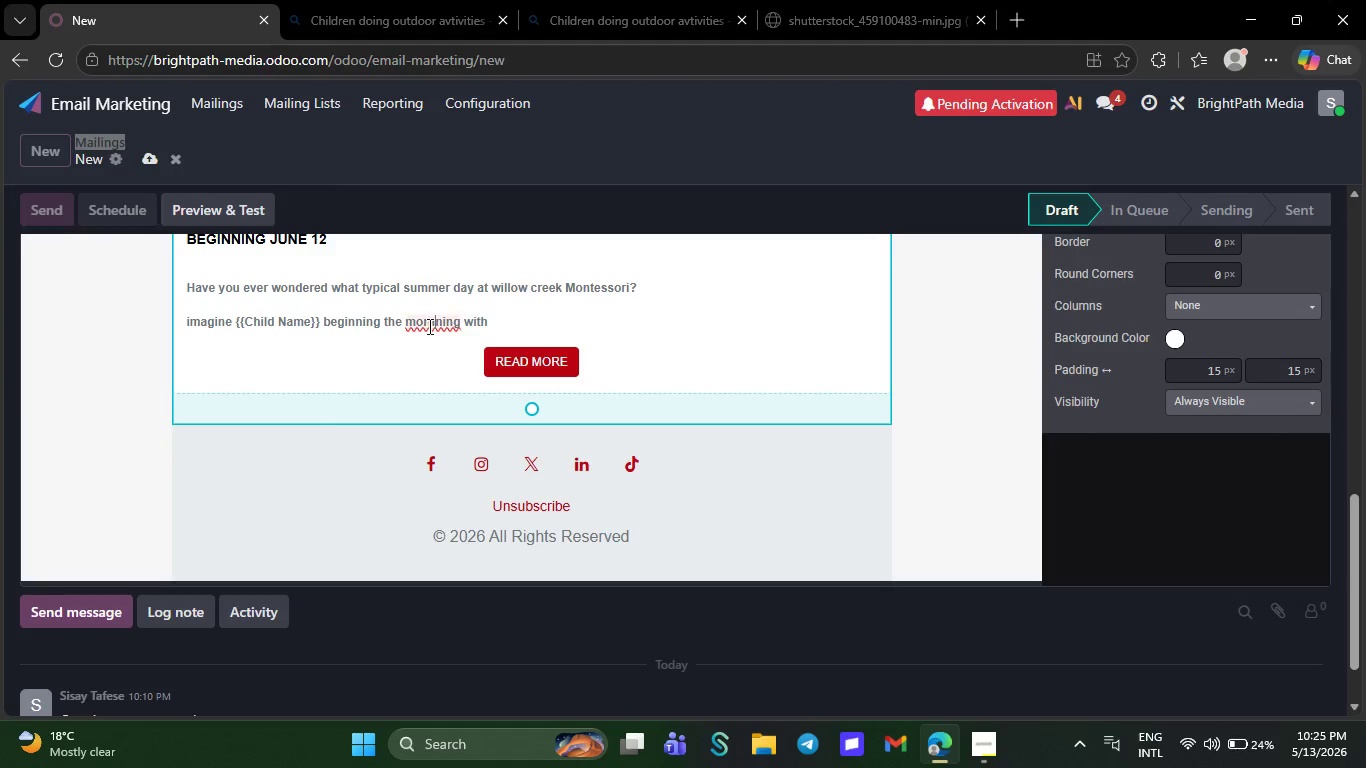 
left_click([428, 326])
 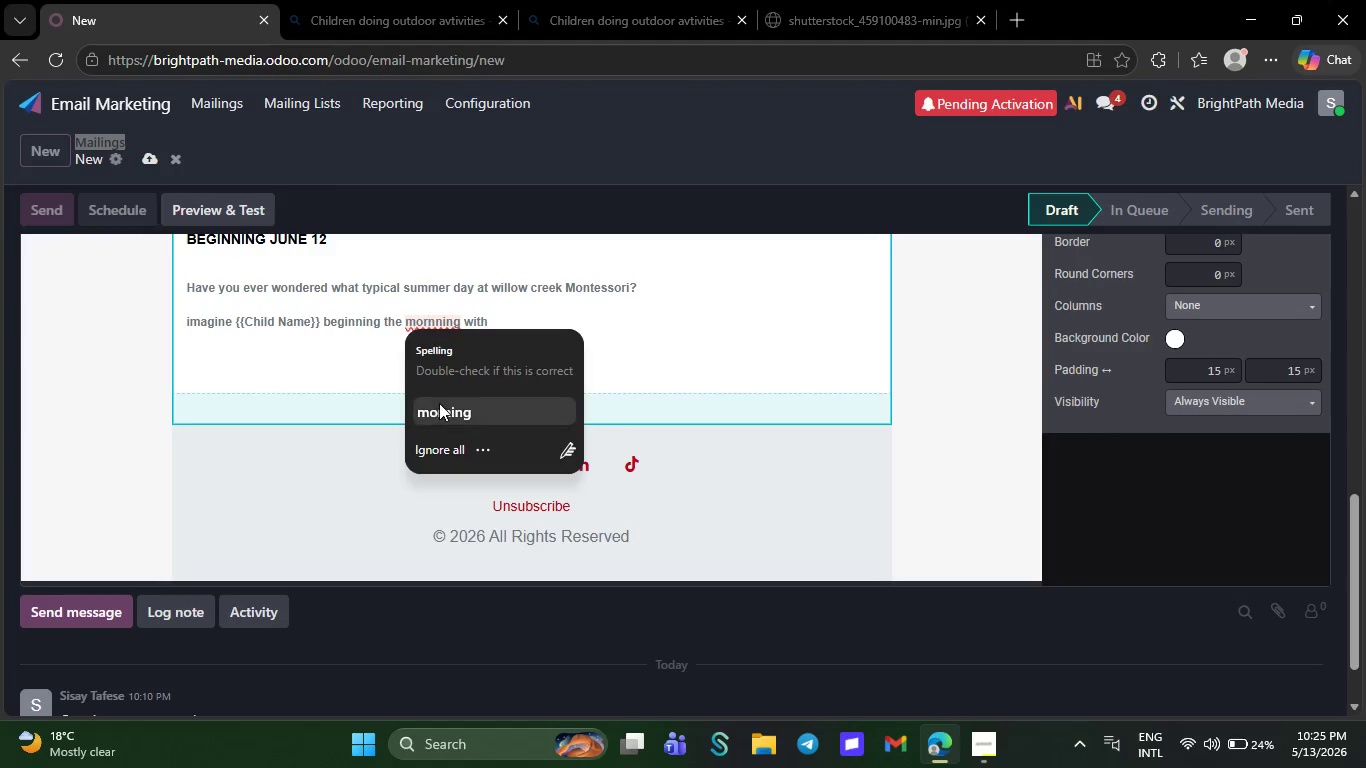 
left_click([439, 403])
 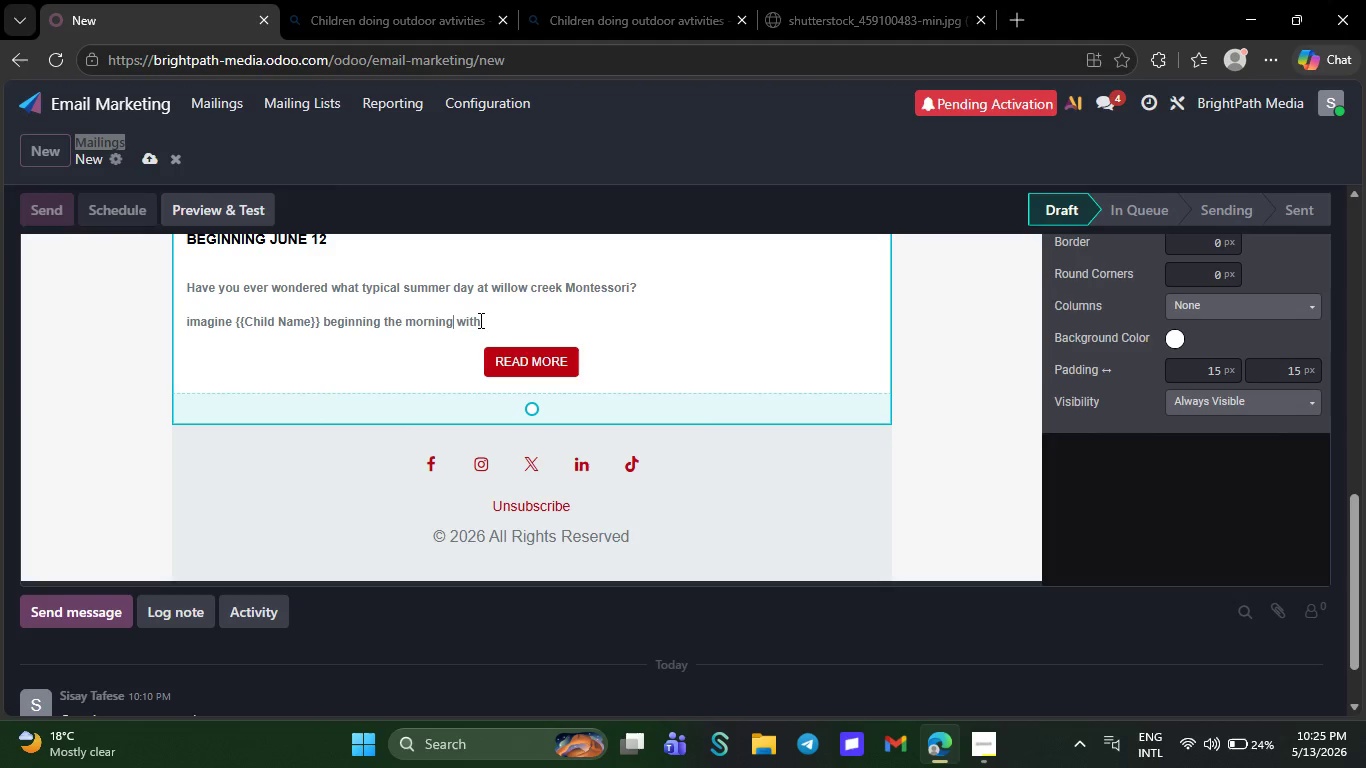 
left_click([479, 320])
 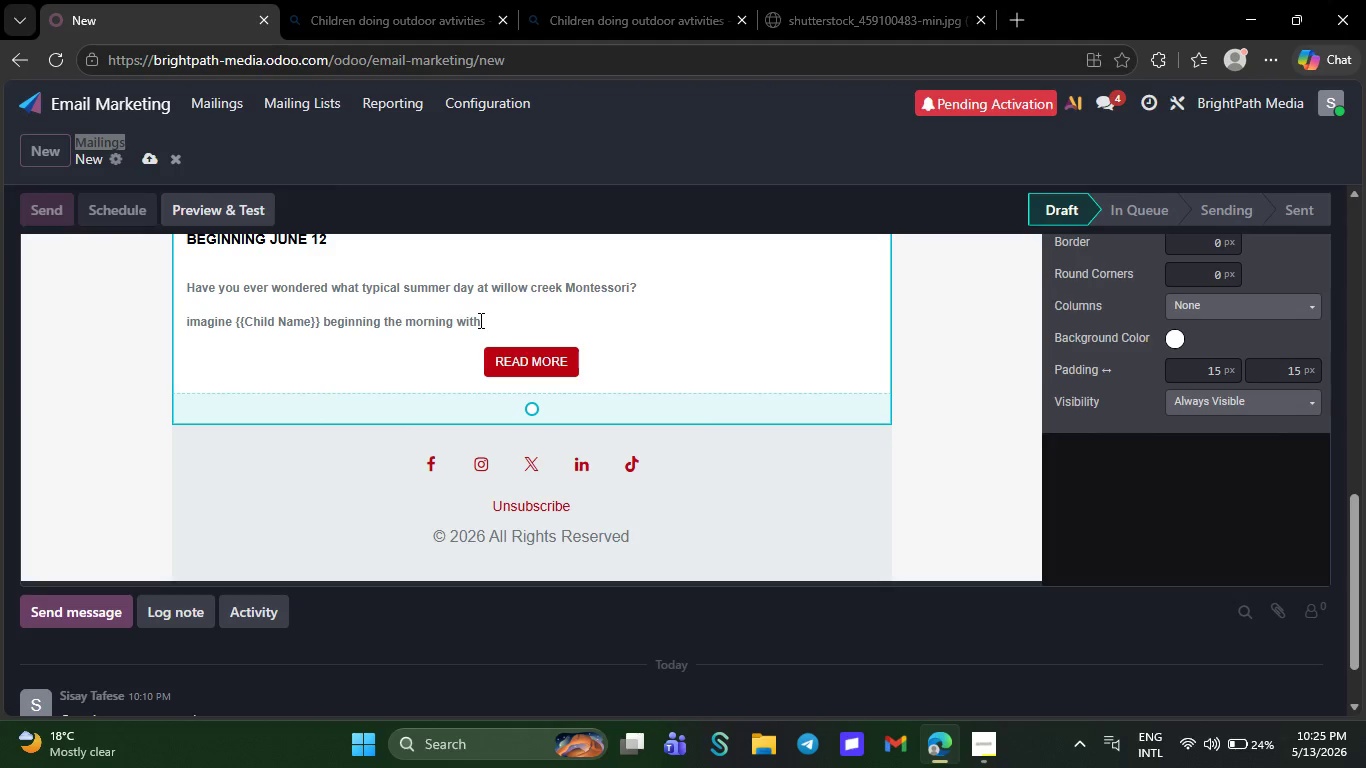 
left_click([479, 320])
 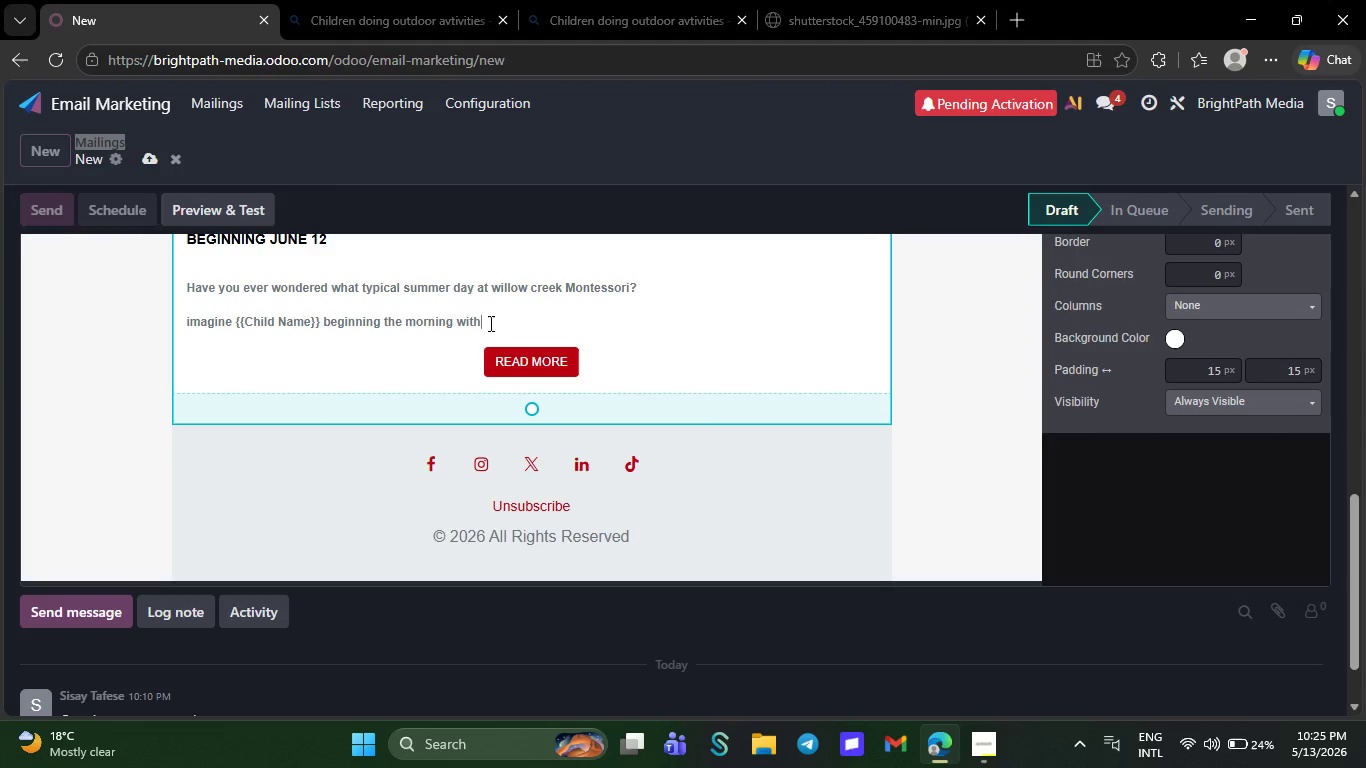 
left_click([489, 323])
 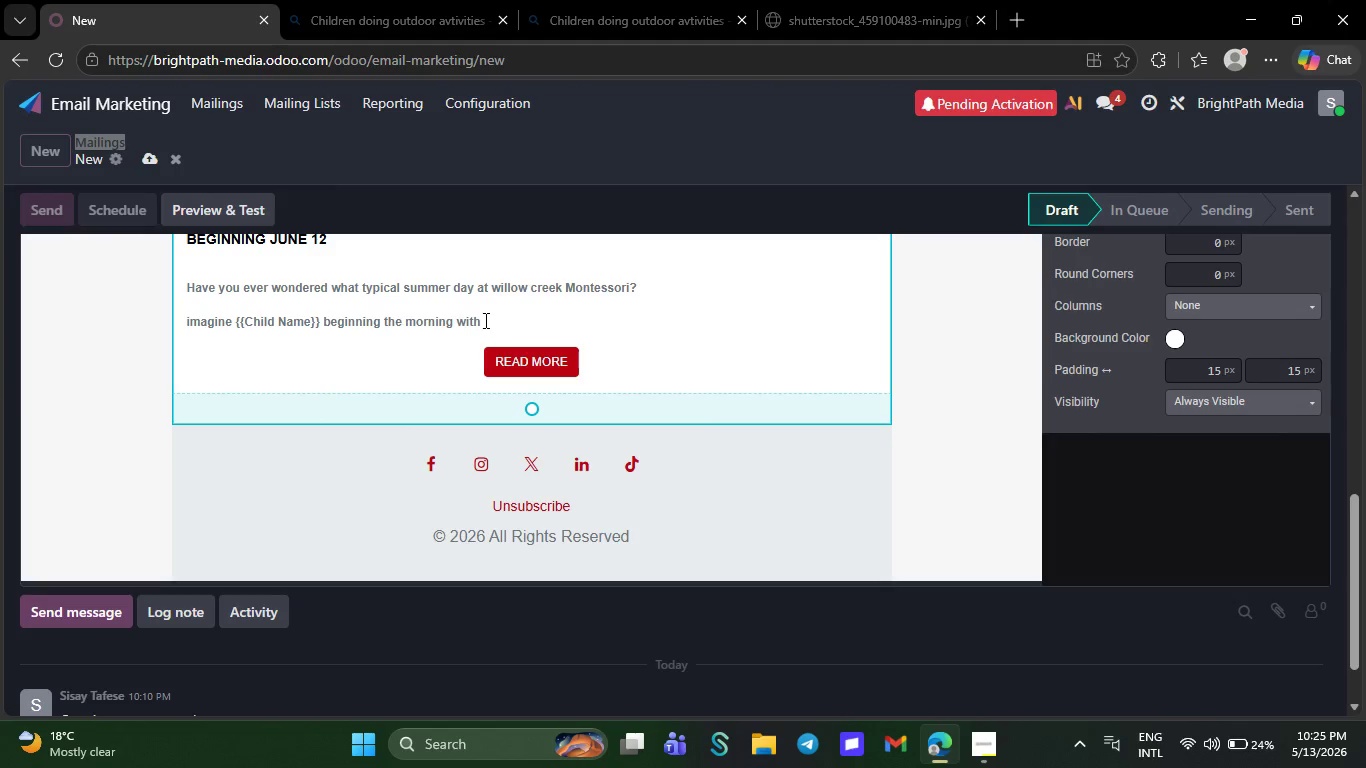 
key(Backspace)
 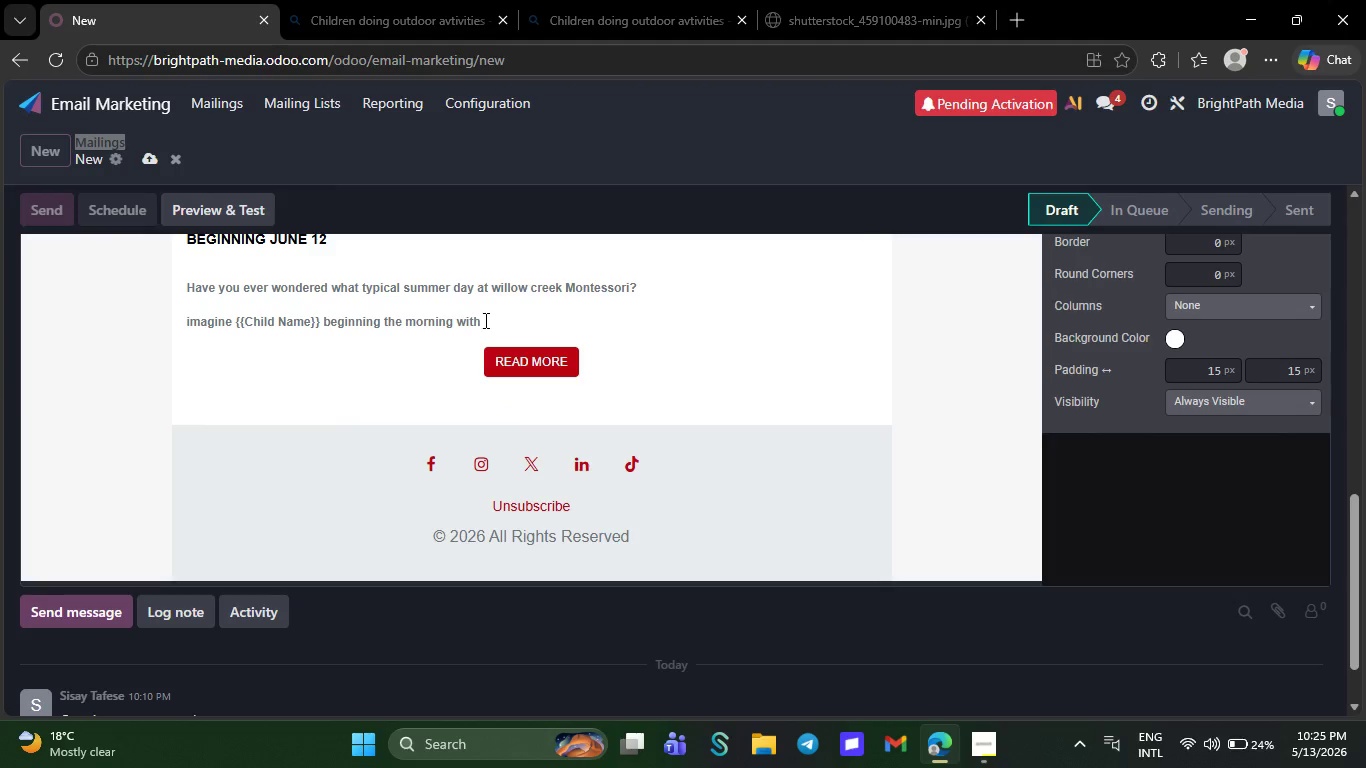 
wait(6.58)
 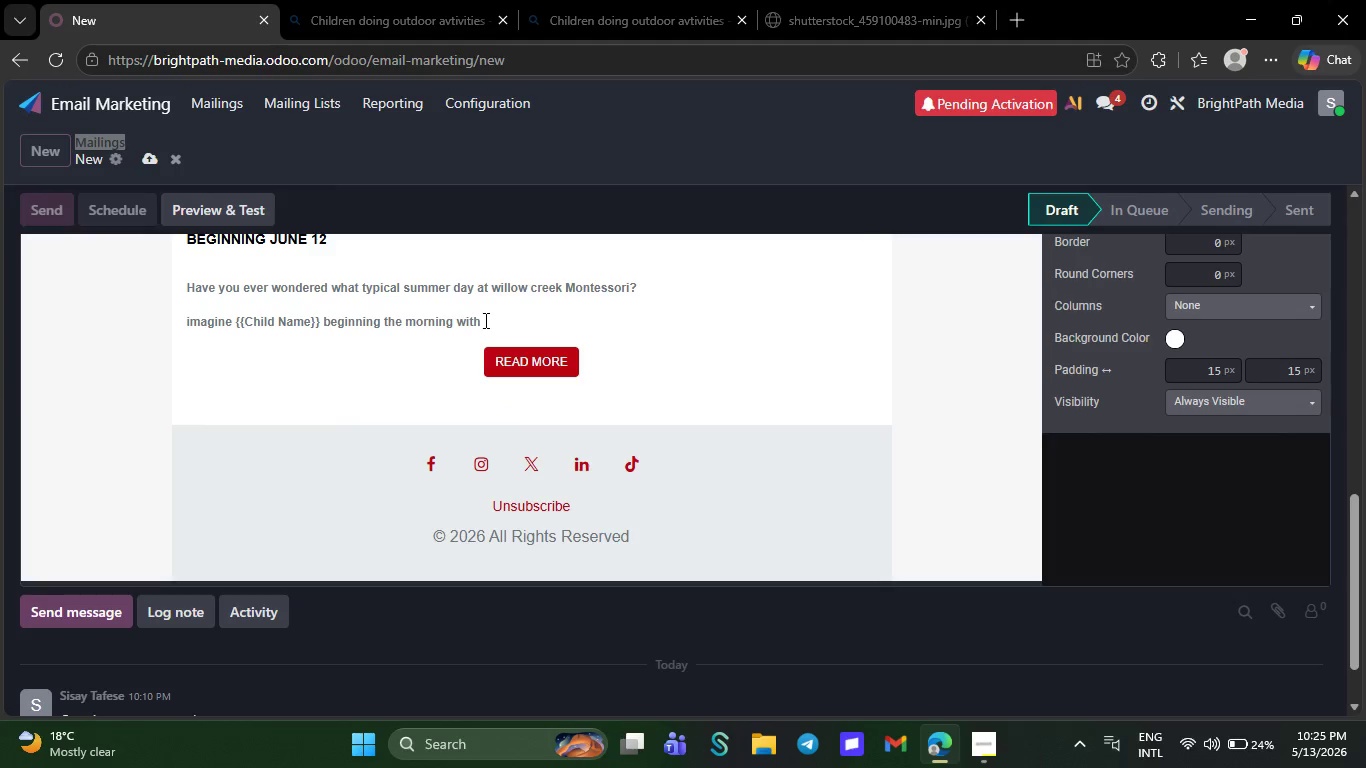 
type(aguided )
 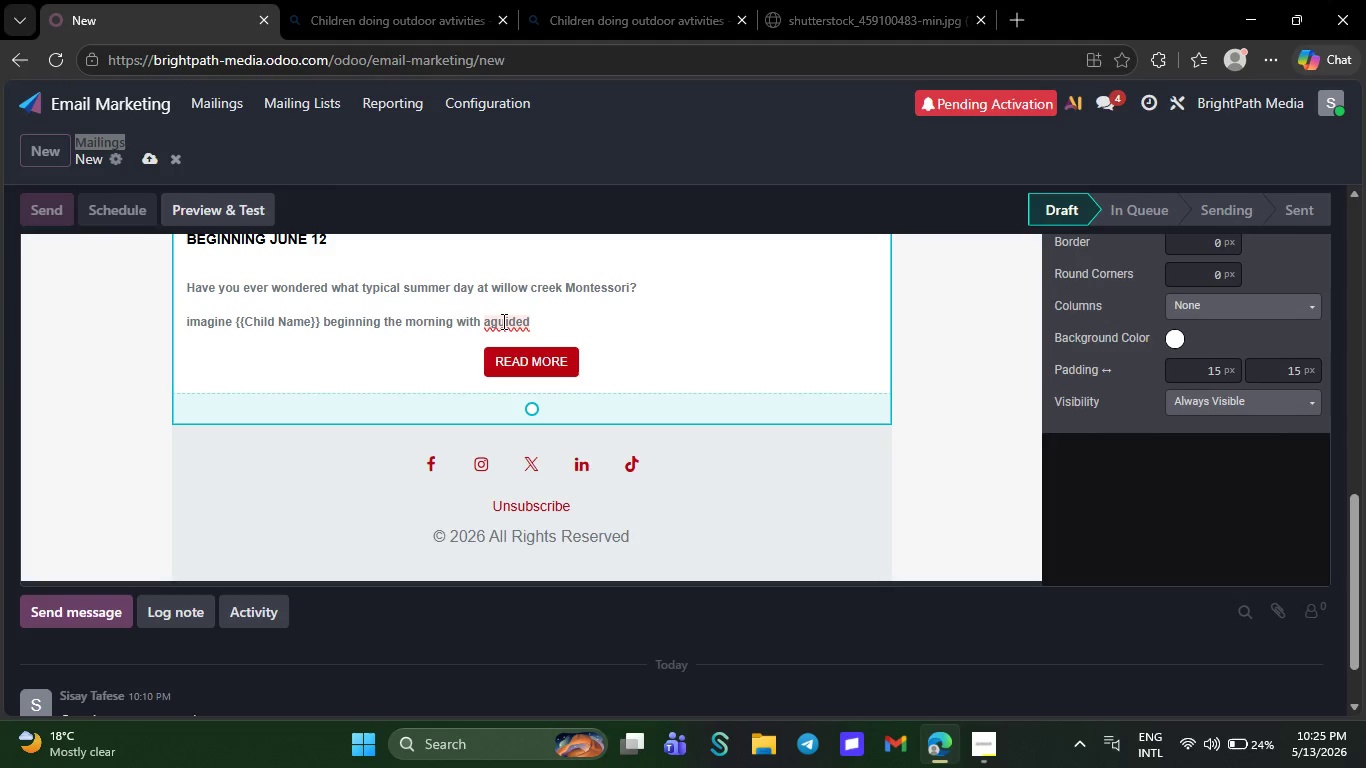 
wait(7.7)
 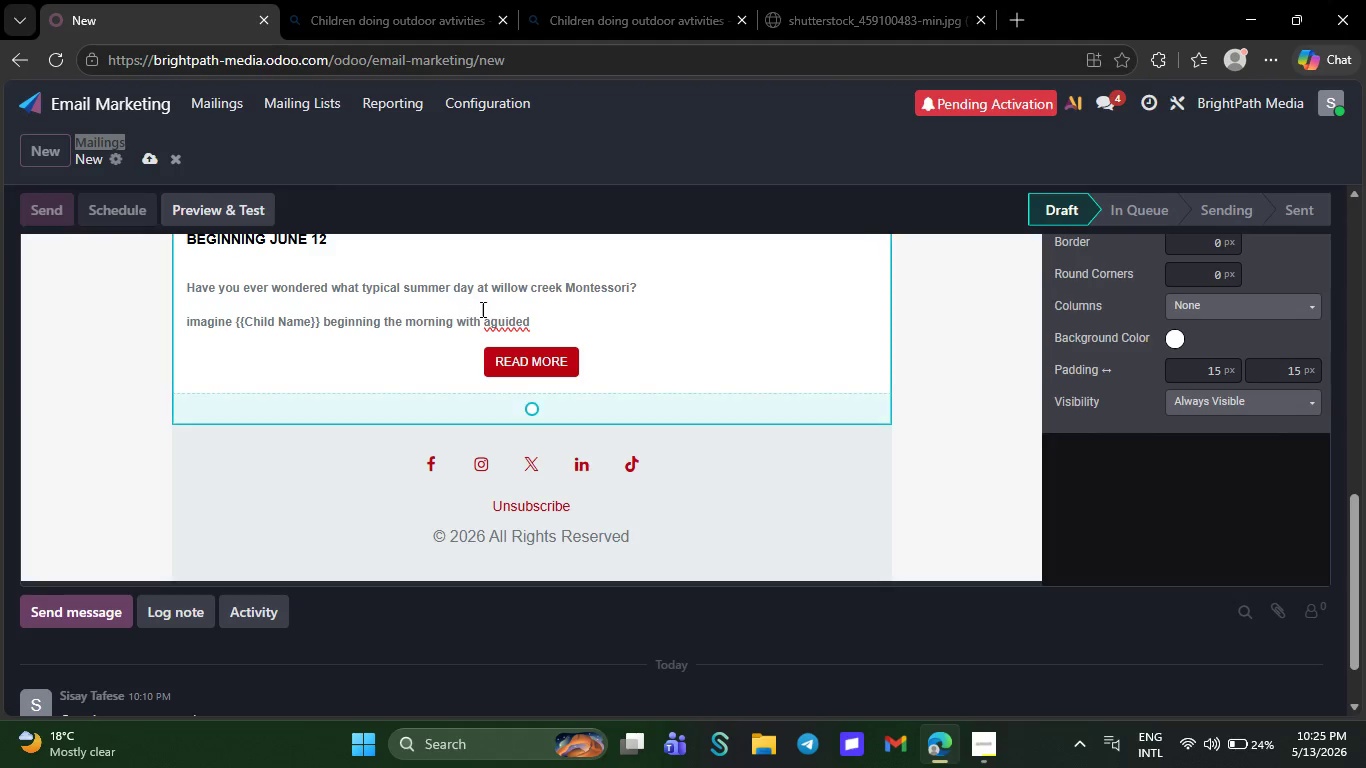 
left_click([488, 319])
 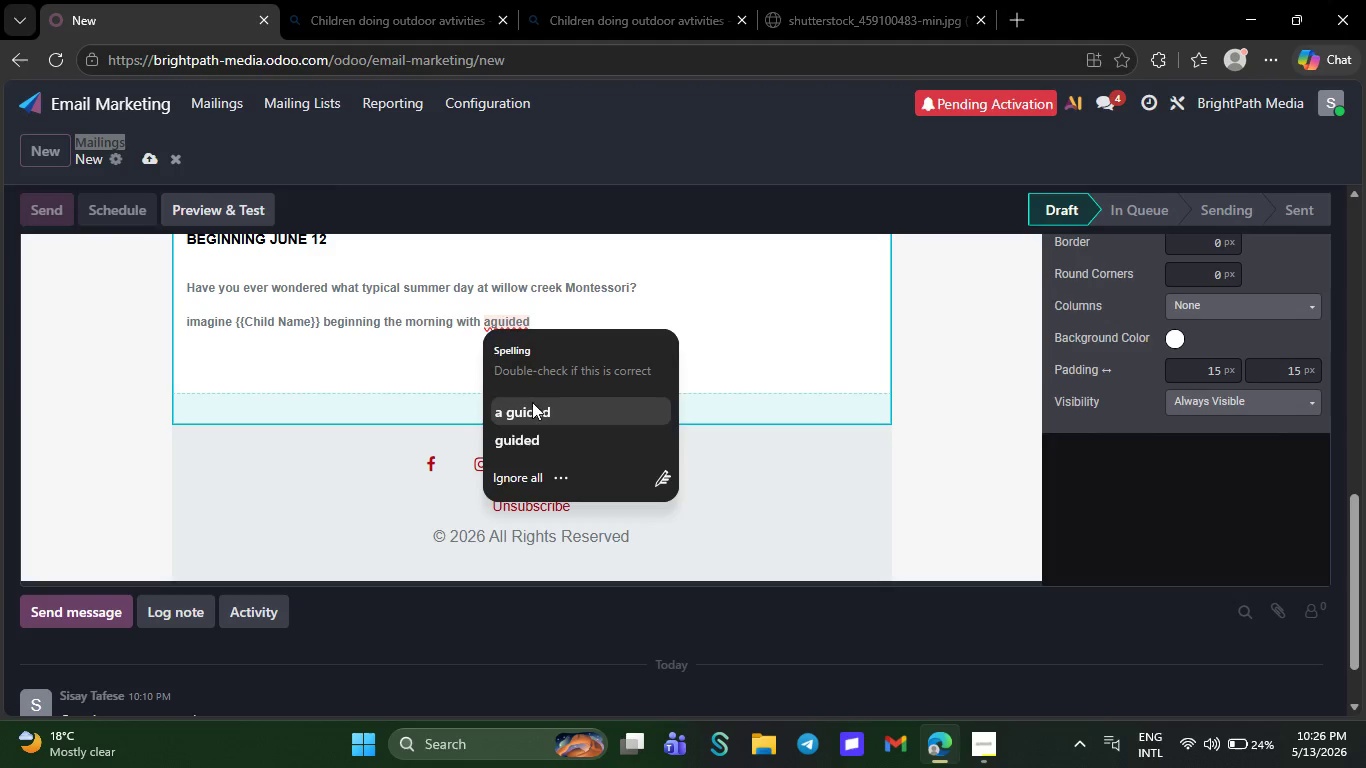 
left_click([531, 405])
 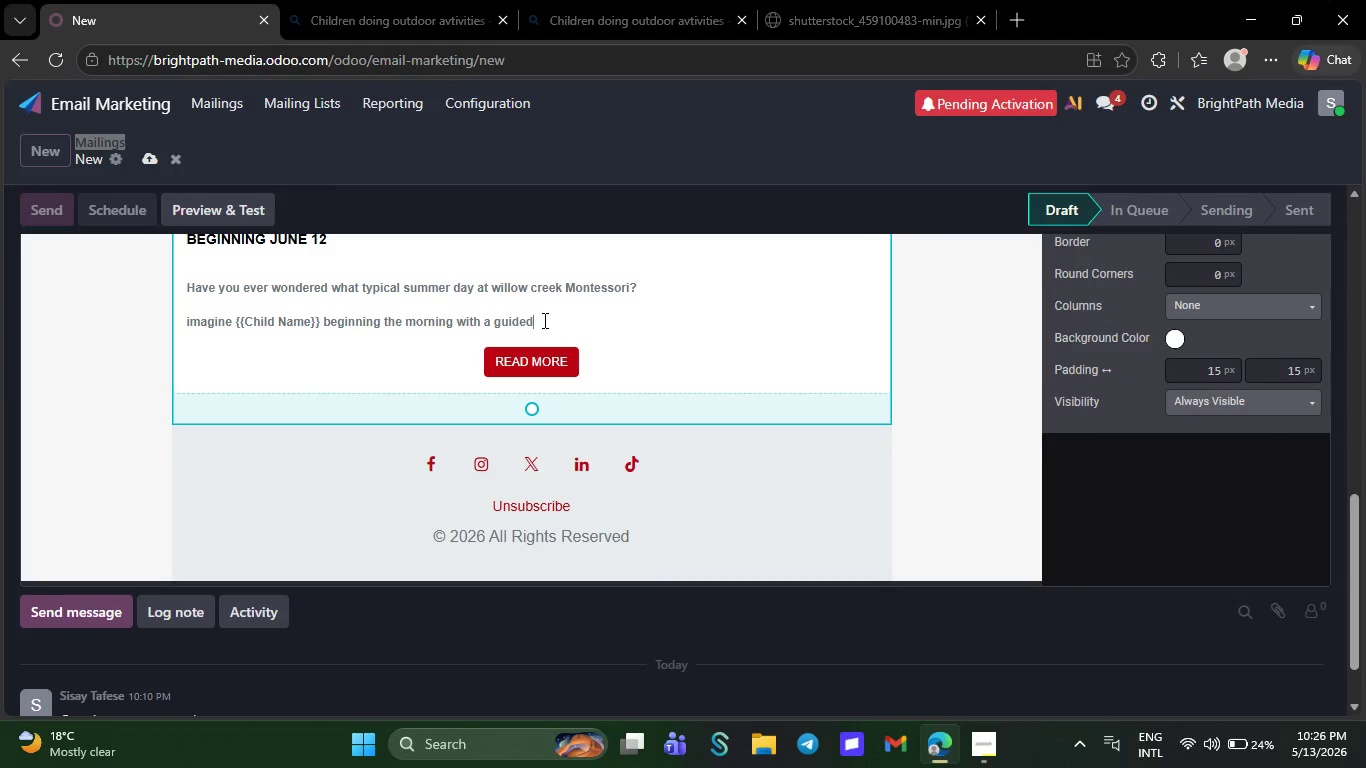 
key(Space)
 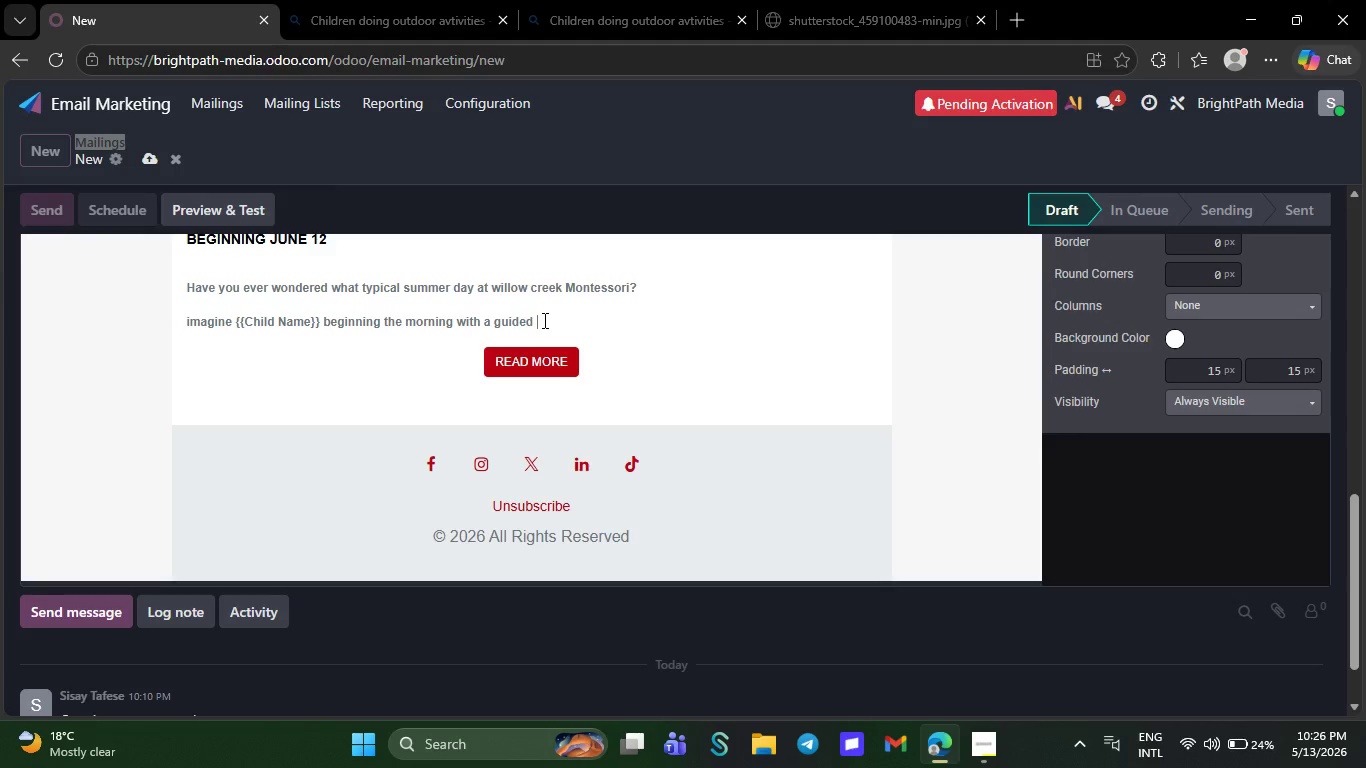 
type(natu)
 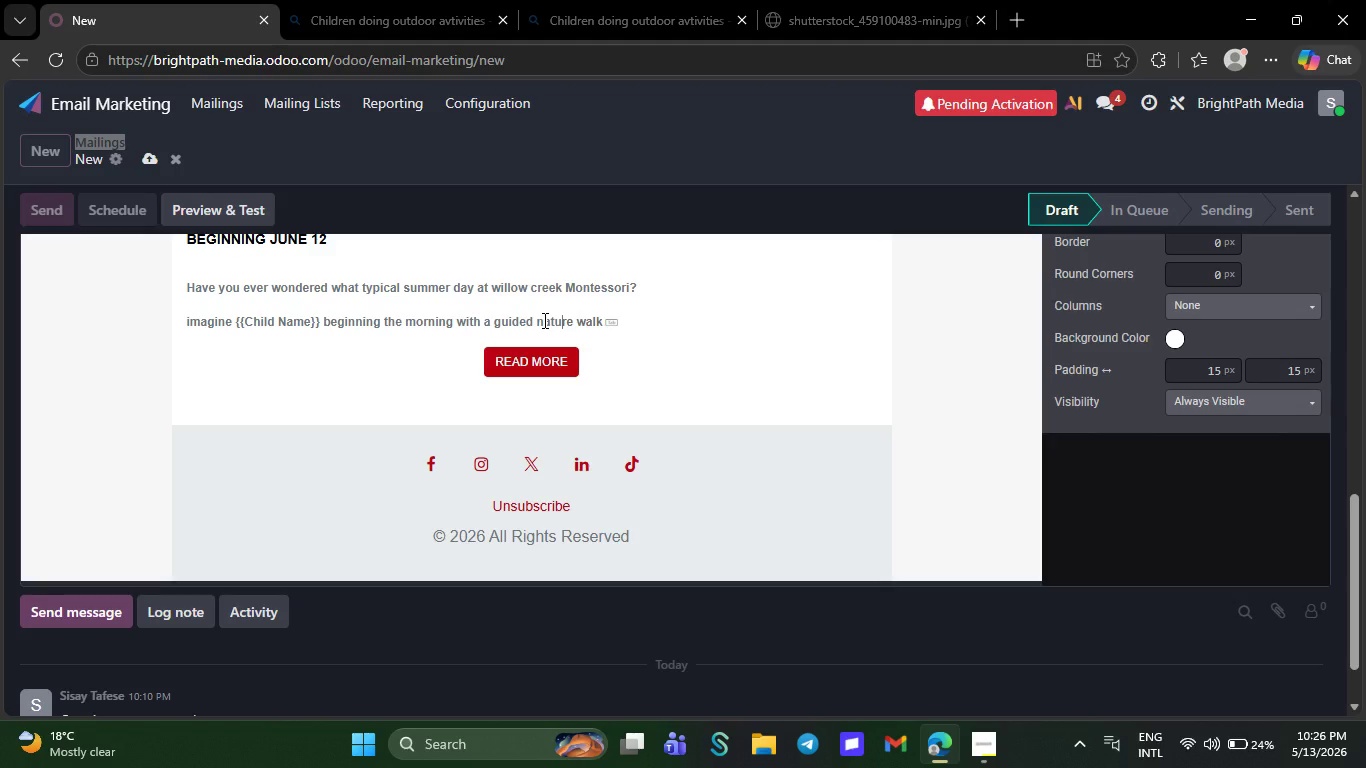 
type(re)
 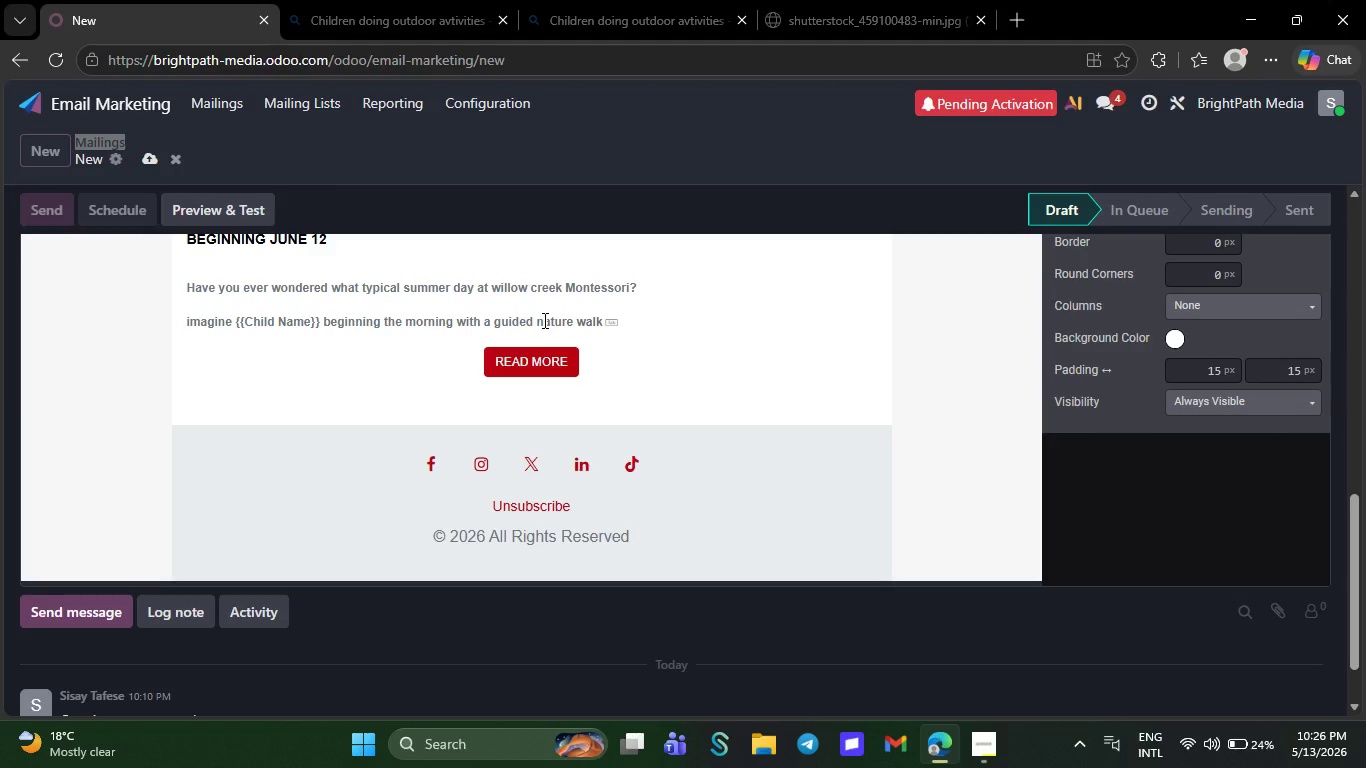 
key(Tab)
 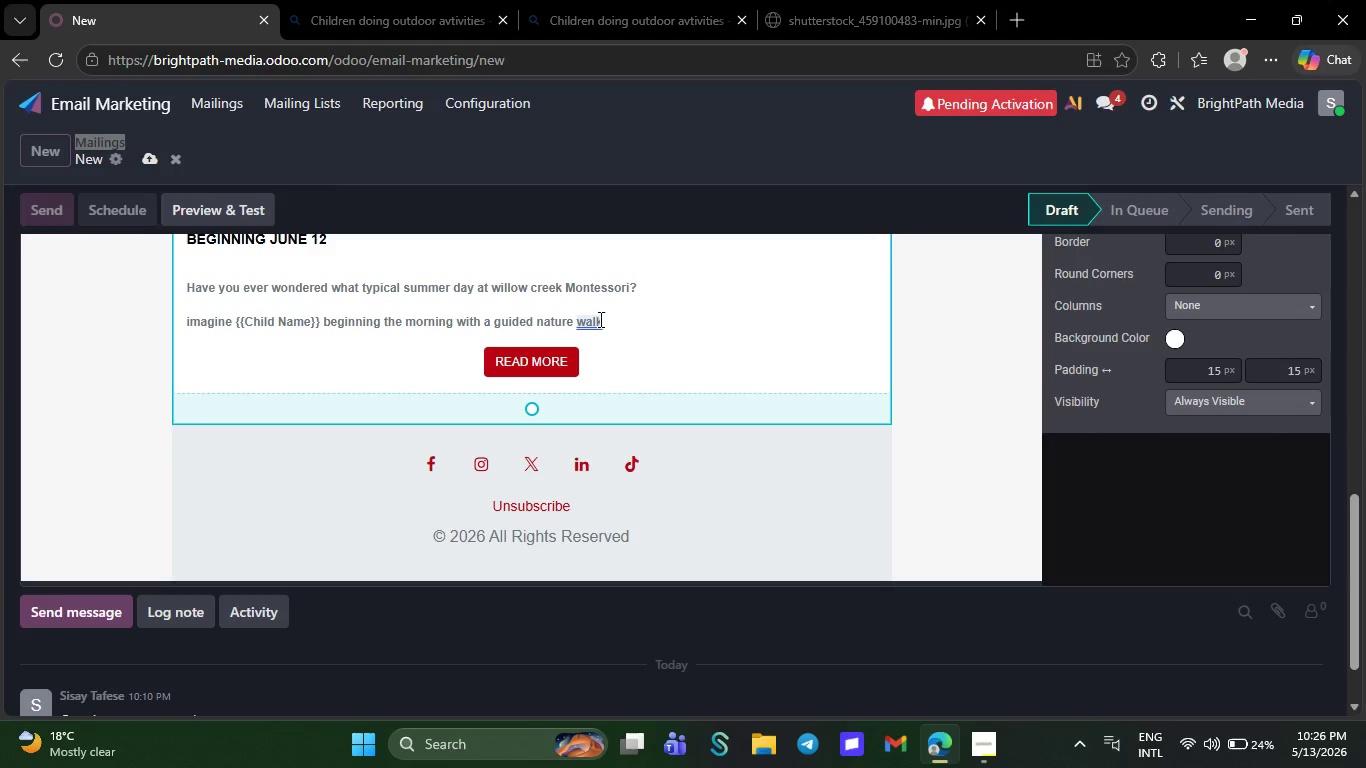 
key(Backspace)
 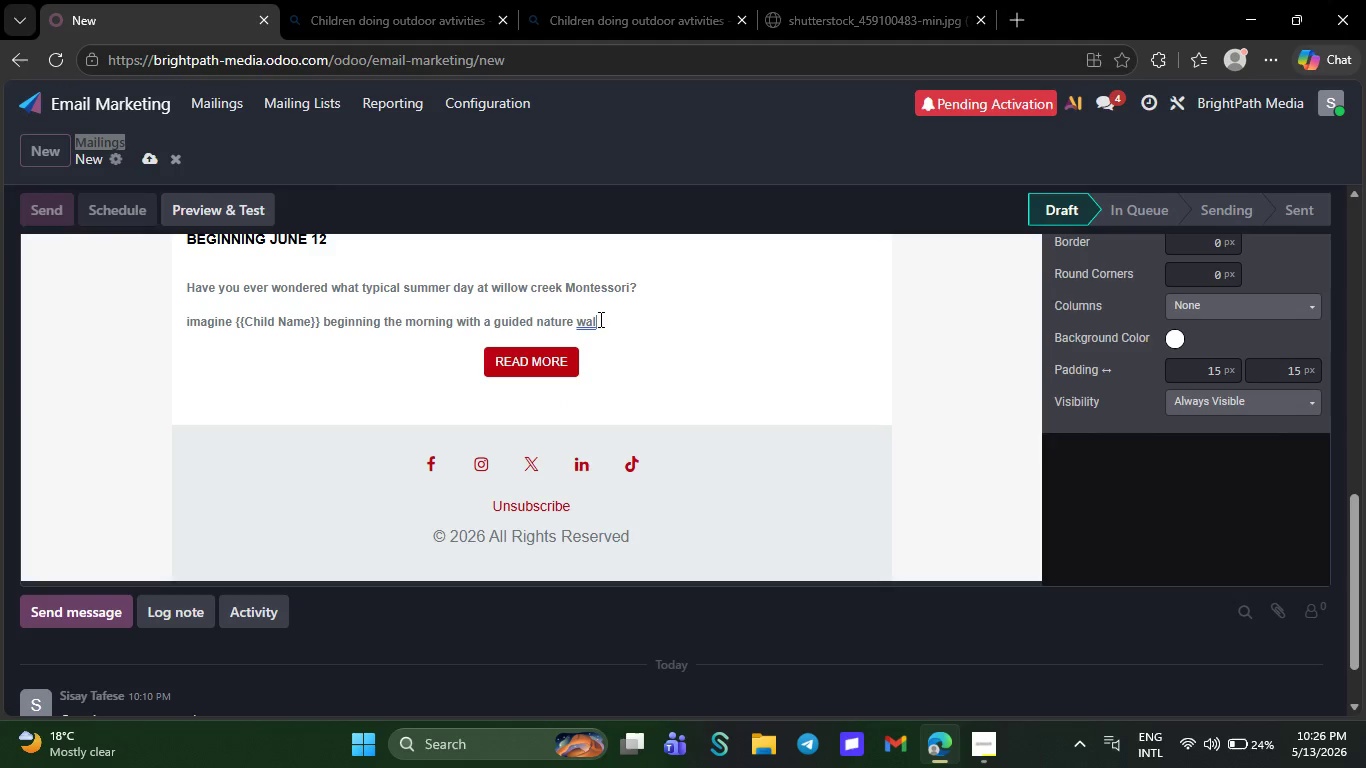 
key(Backspace)
 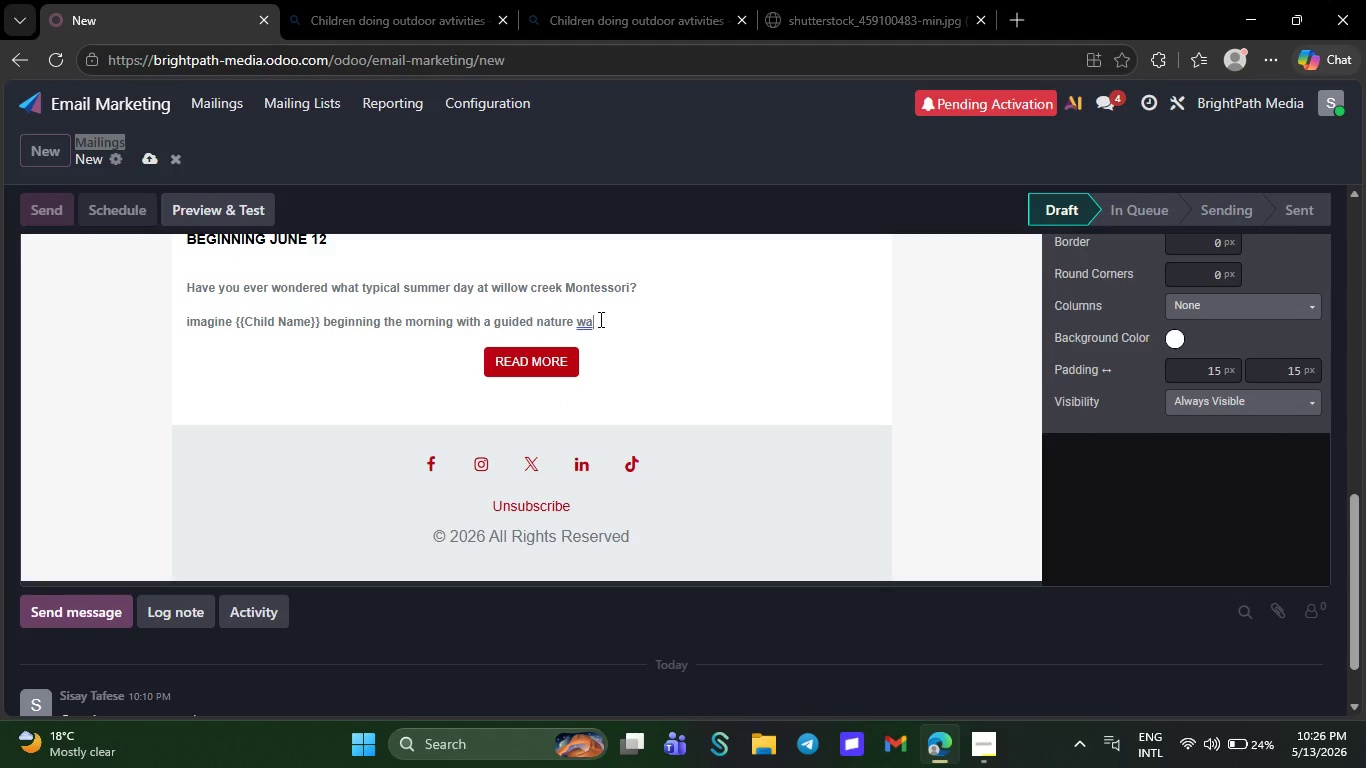 
key(Backspace)
 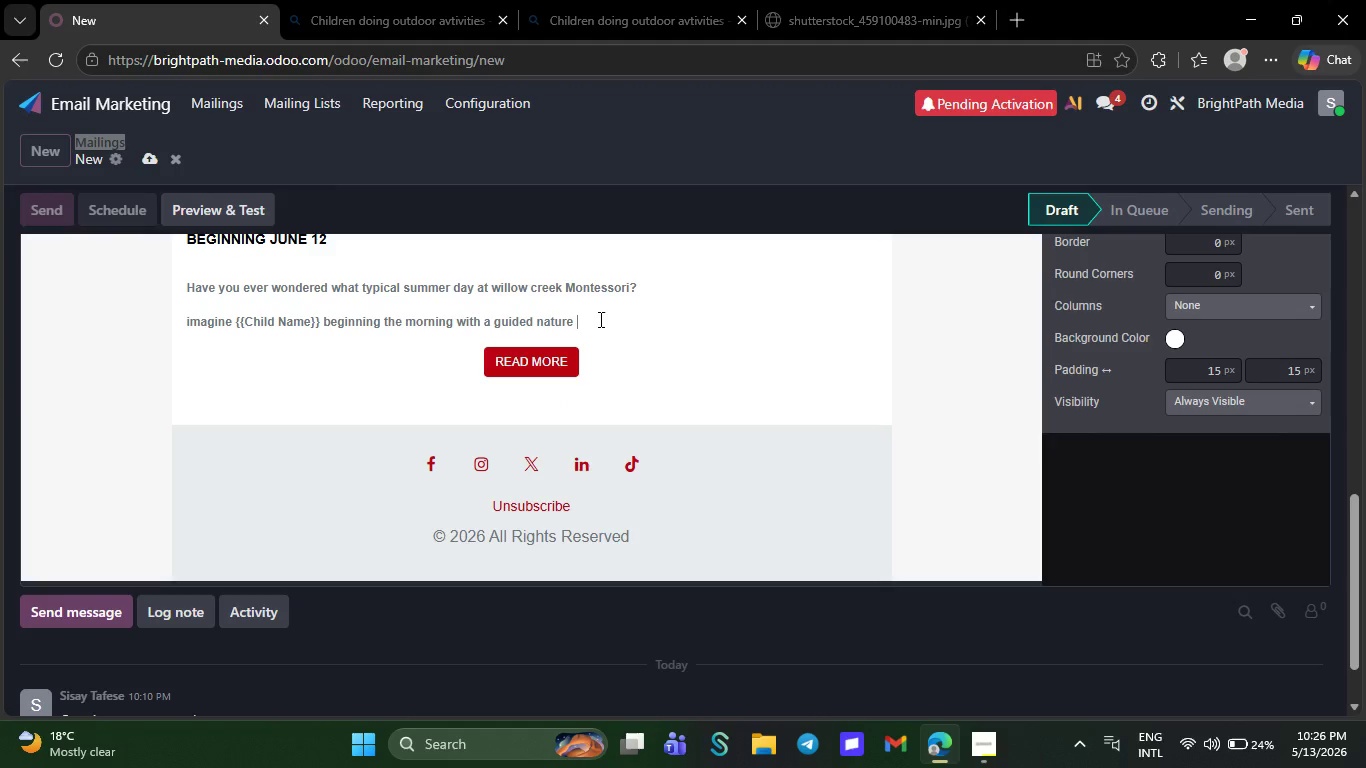 
key(Backspace)
 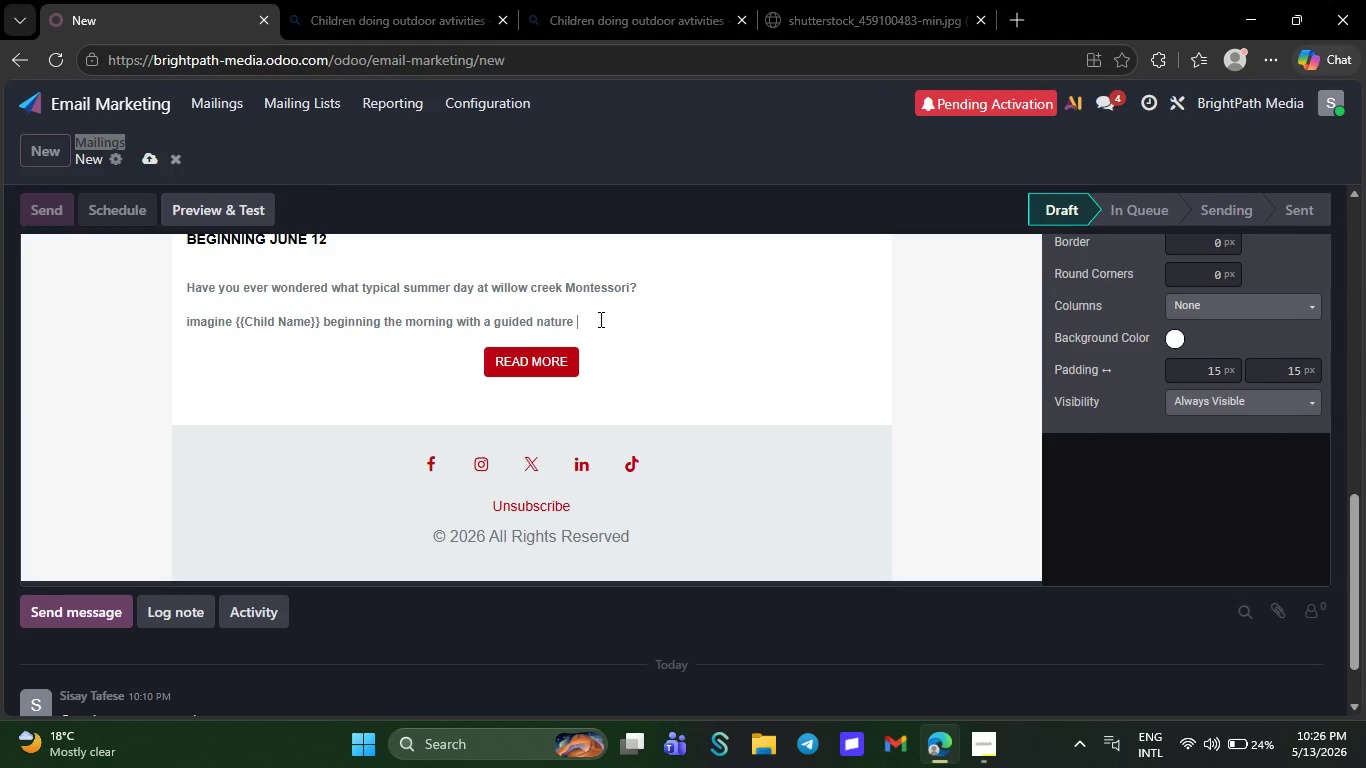 
type(ta)
 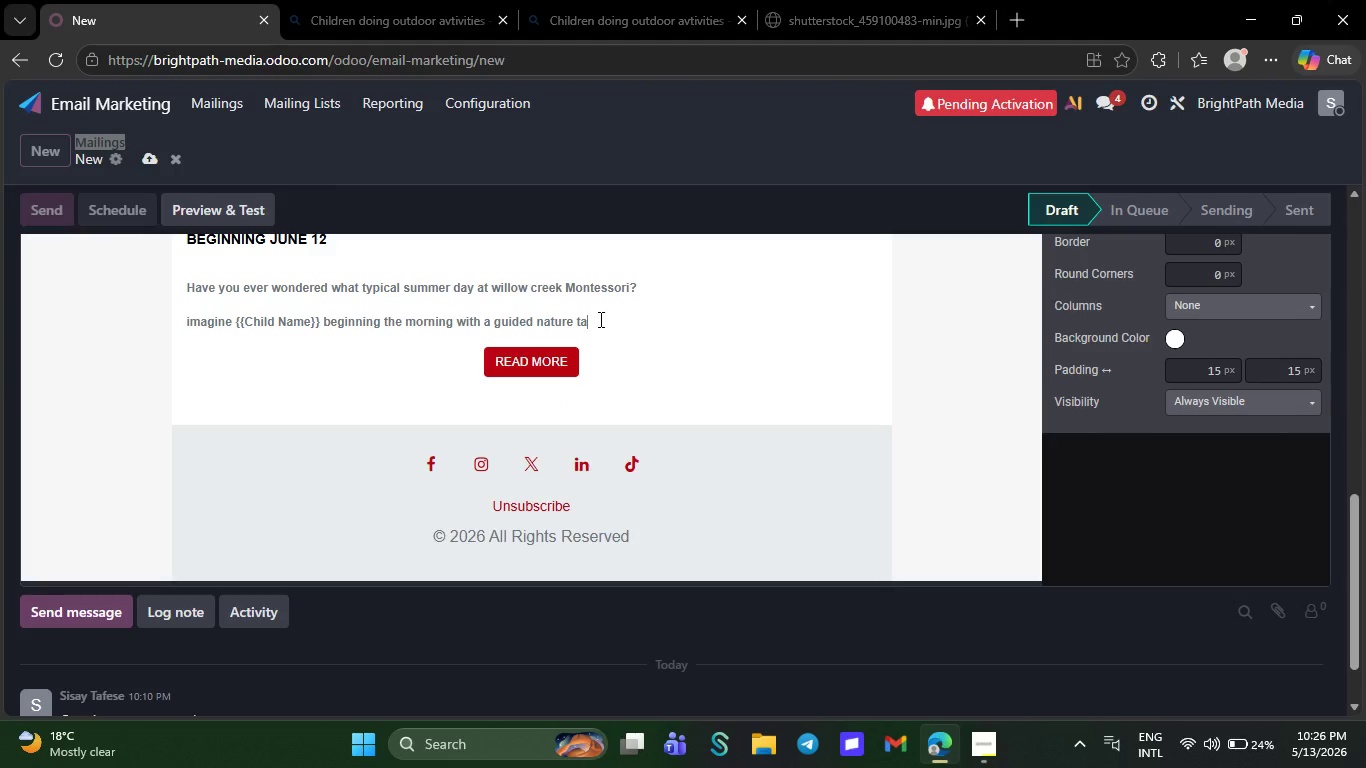 
key(Backspace)
type(ra)
 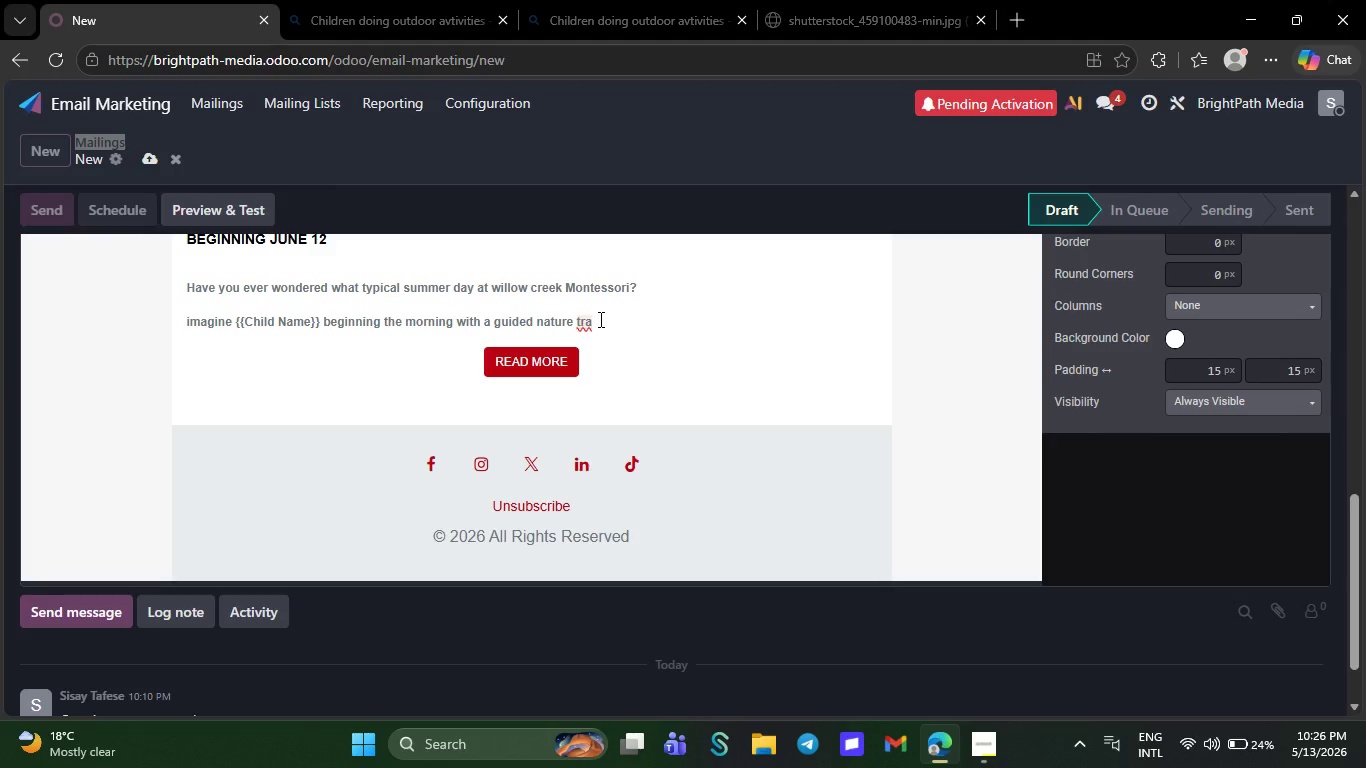 
wait(5.19)
 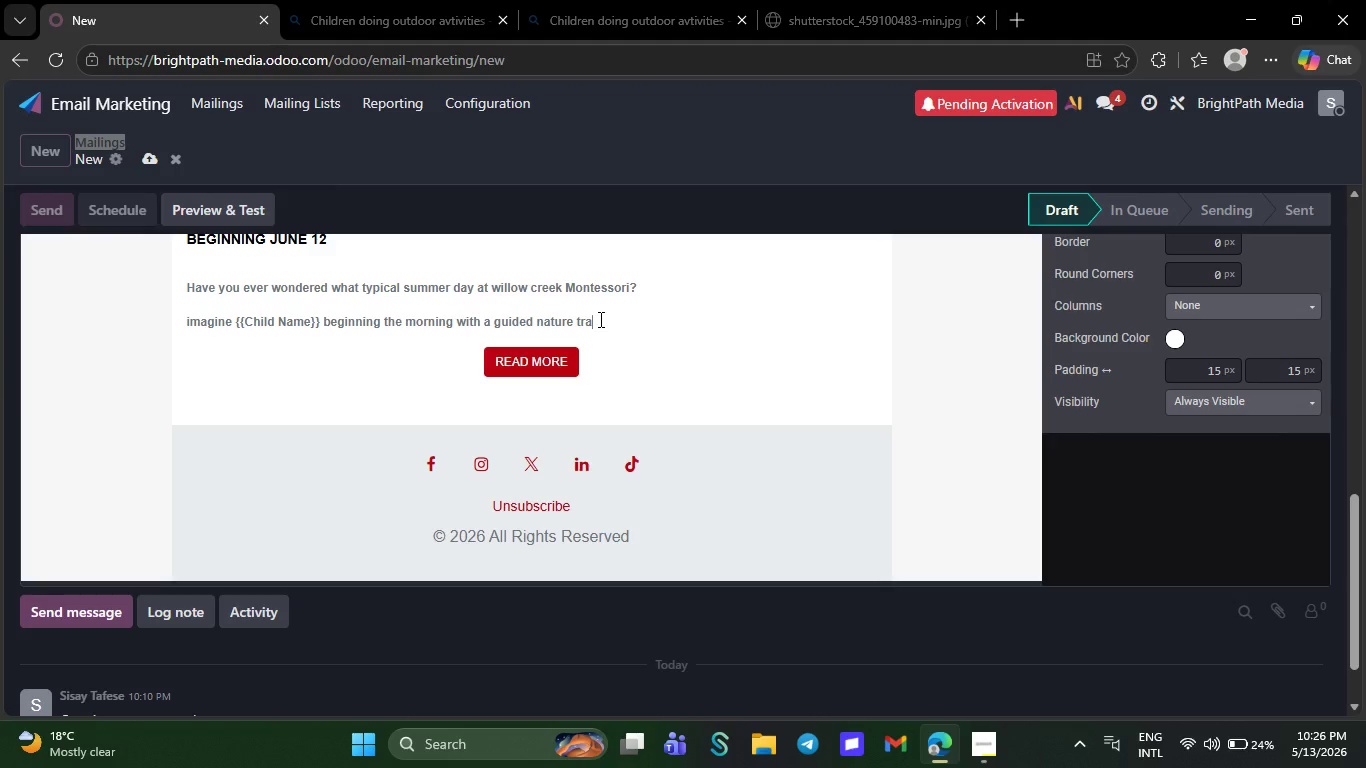 
type(il )
 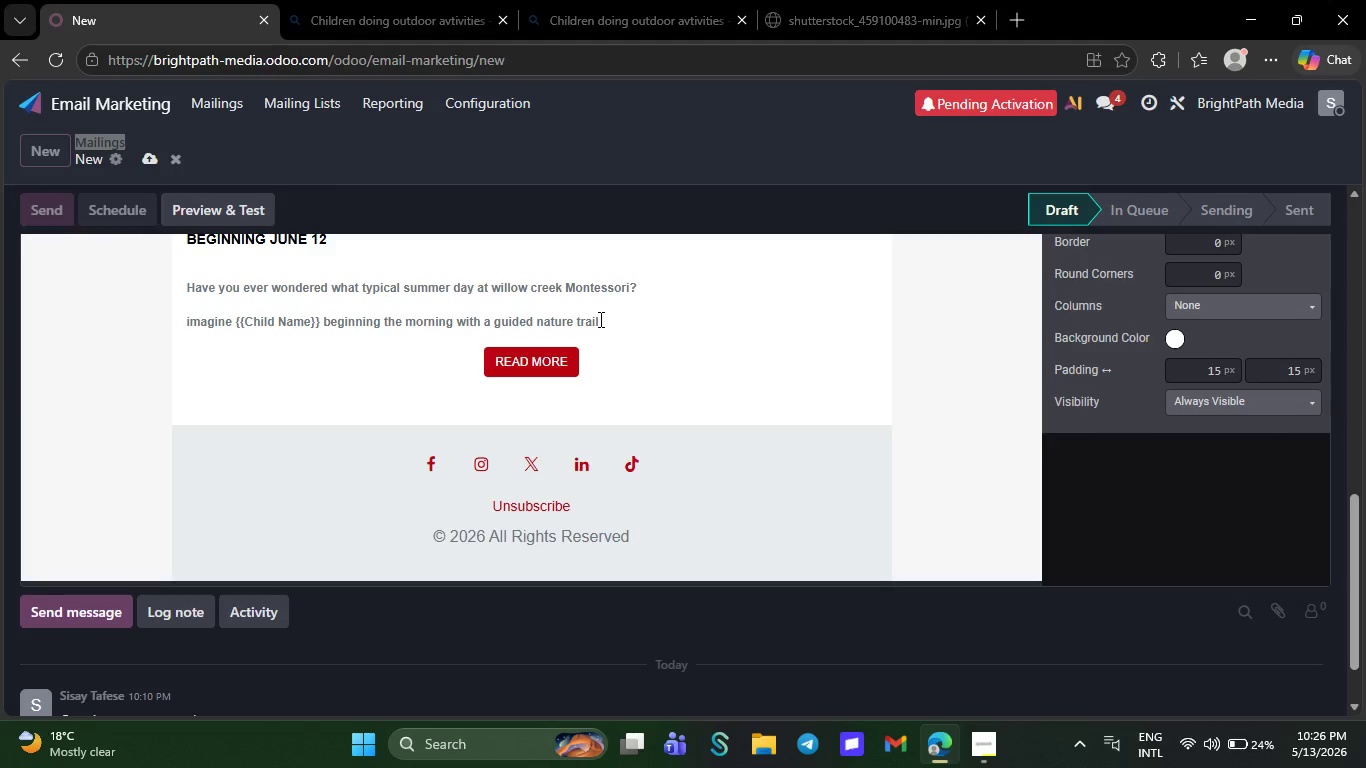 
type(, collecting)
 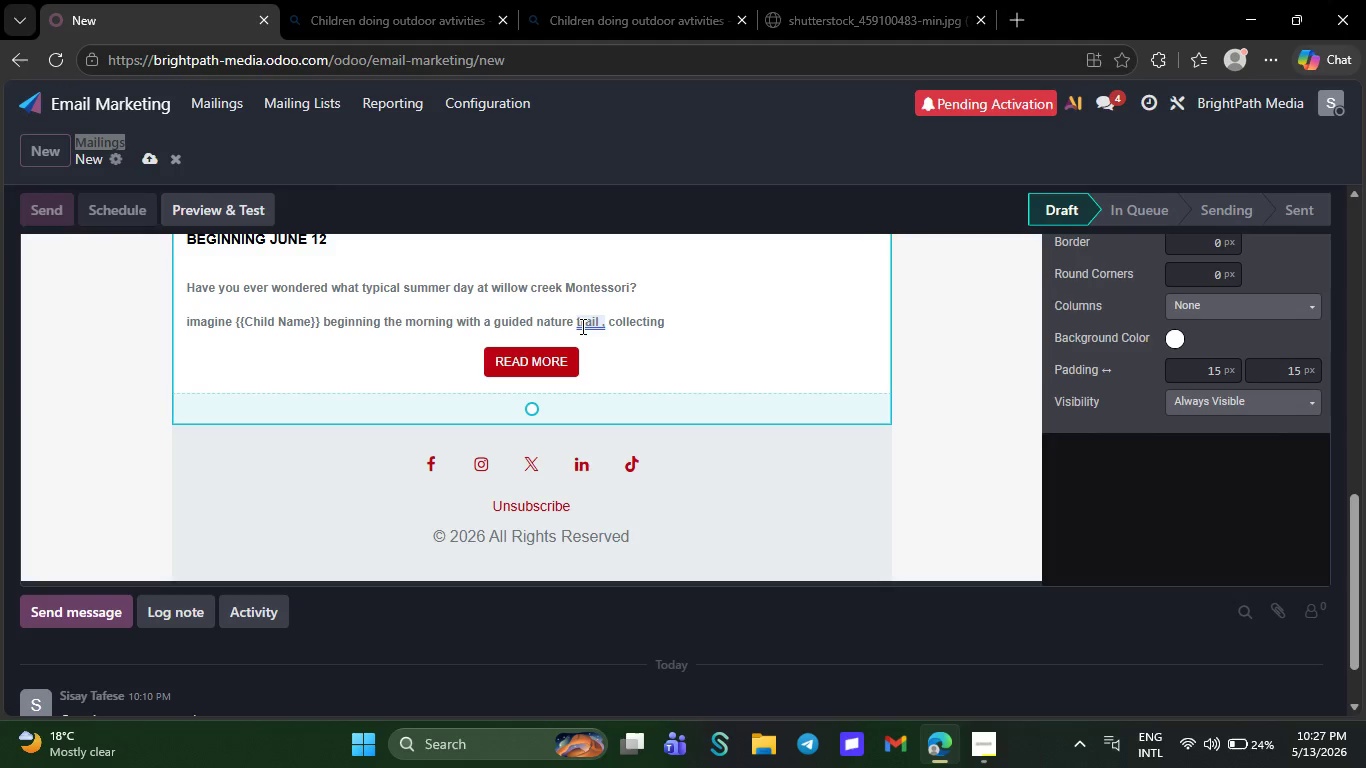 
left_click([586, 323])
 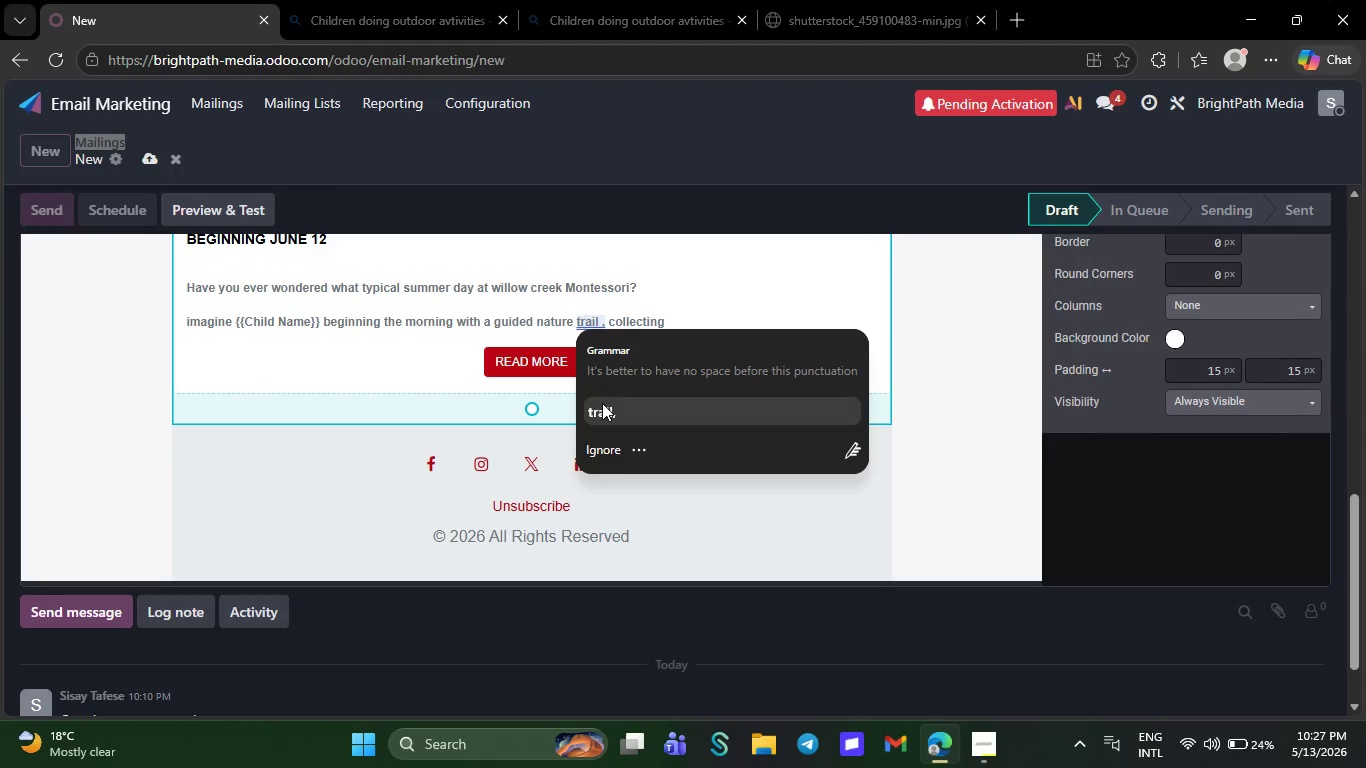 
left_click([602, 403])
 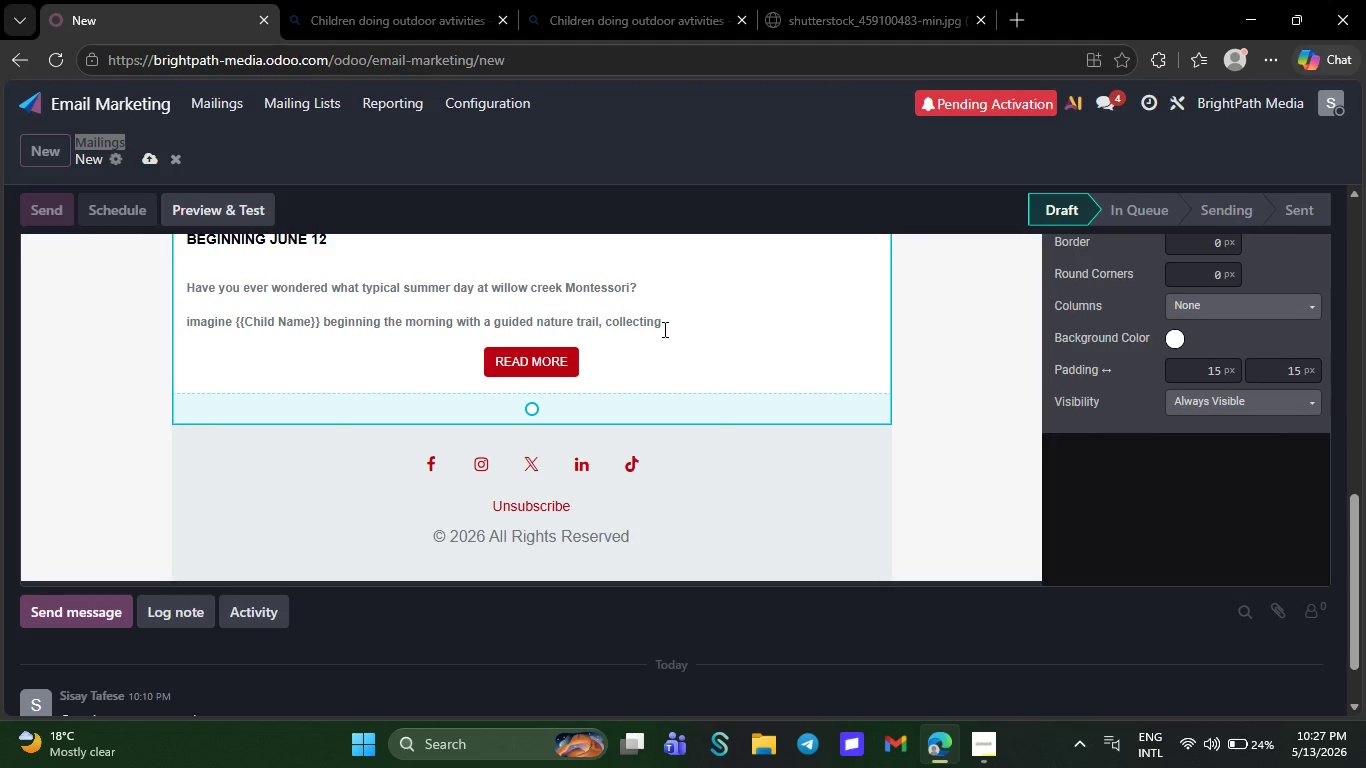 
wait(6.7)
 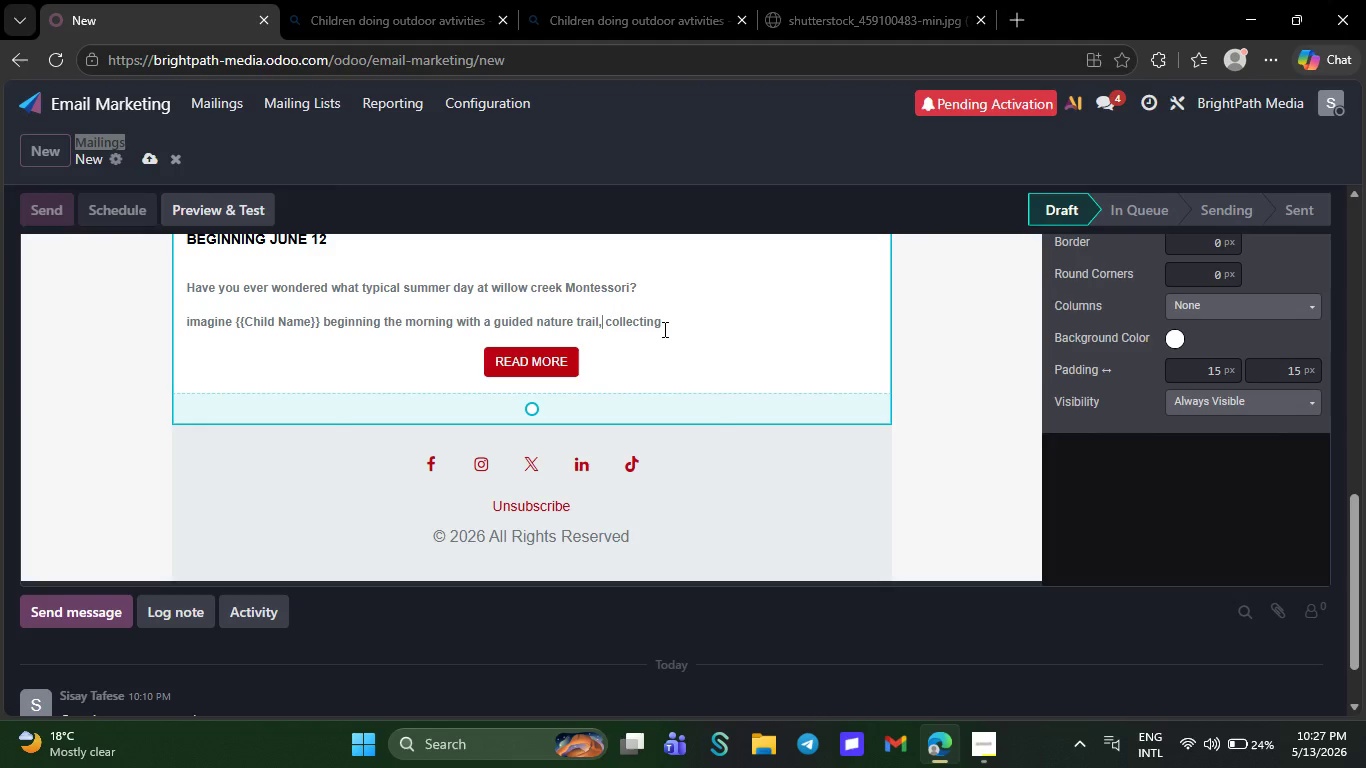 
left_click([670, 322])
 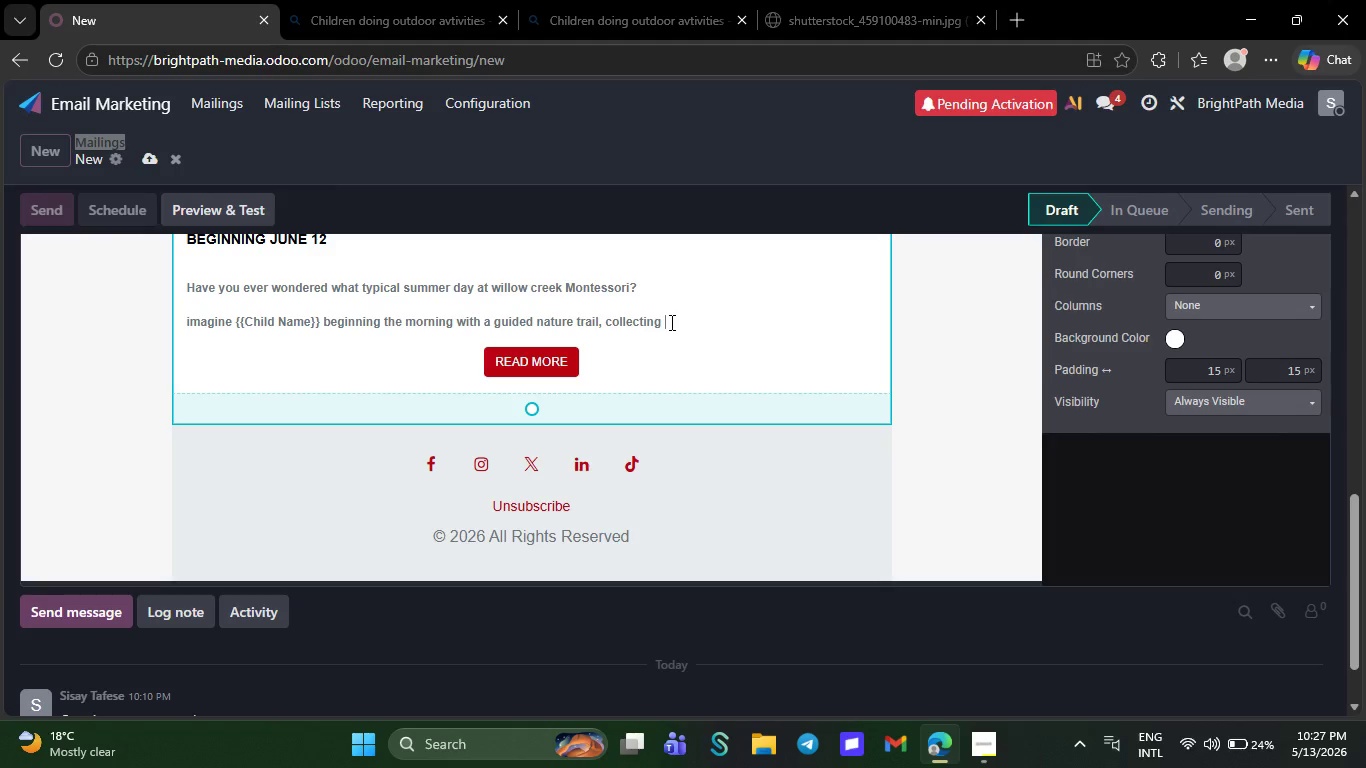 
type(le)
 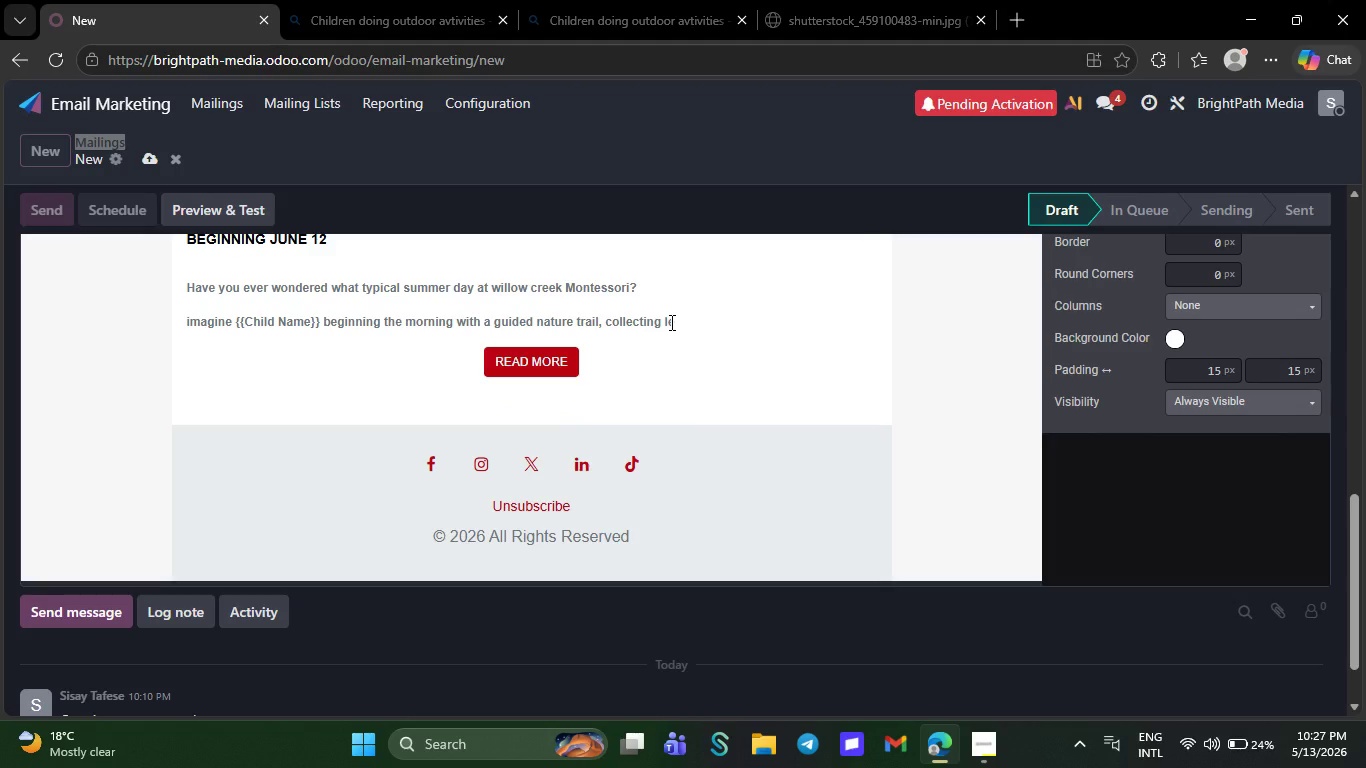 
type(aves,)
 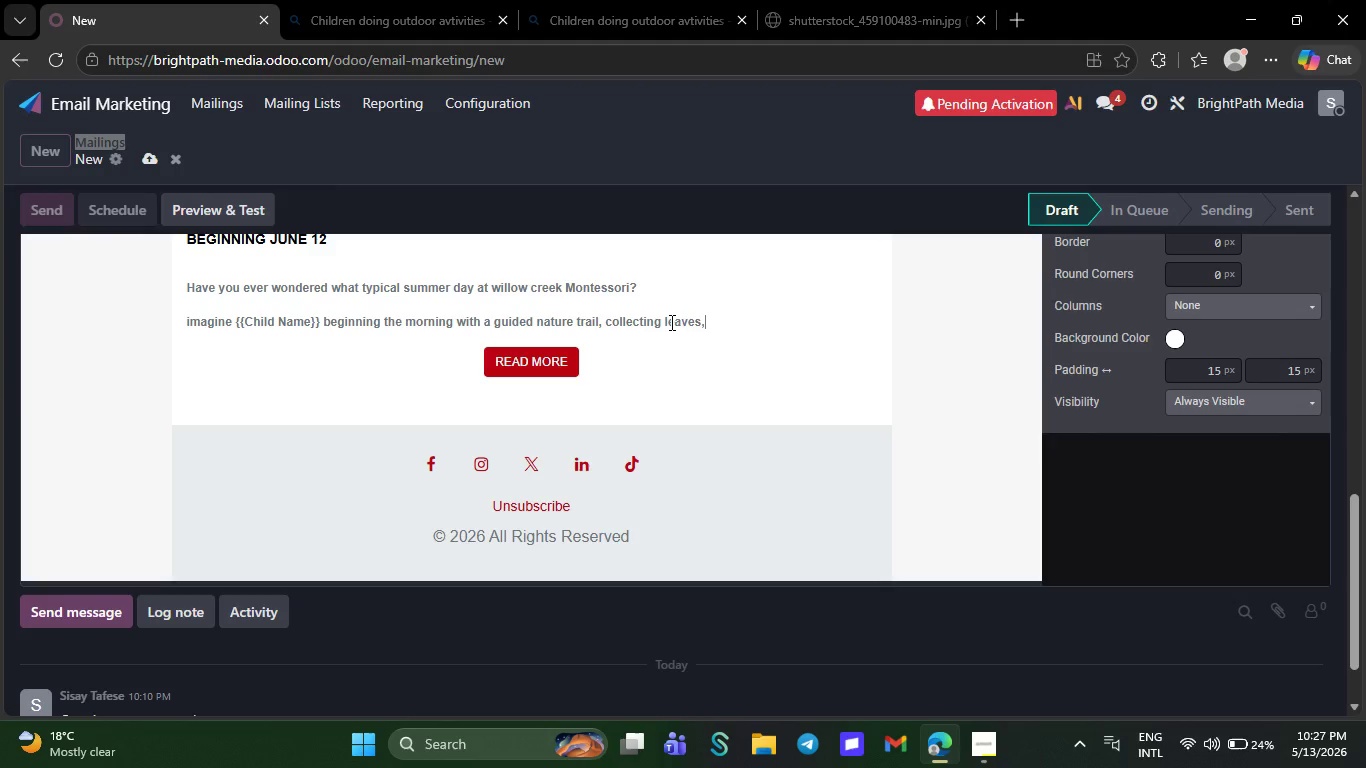 
type( ob)
 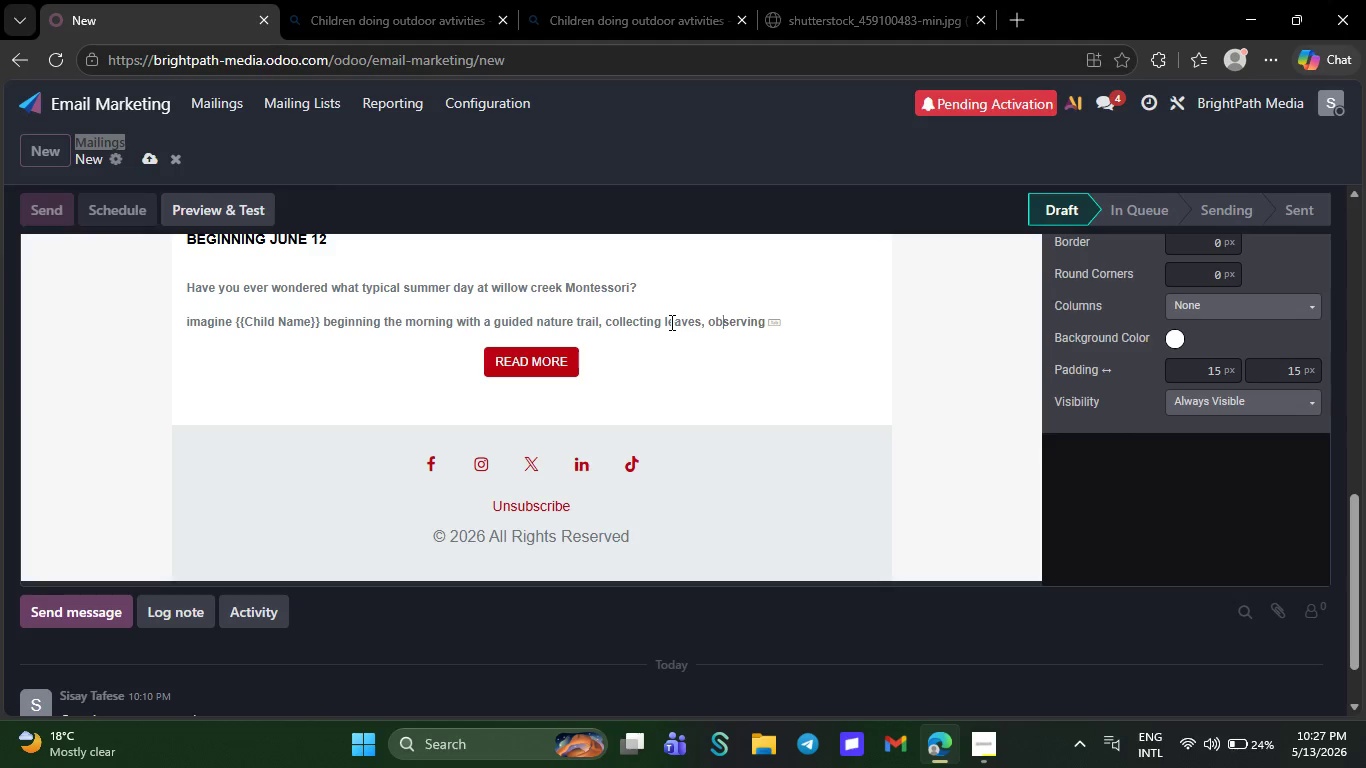 
type(serving )
 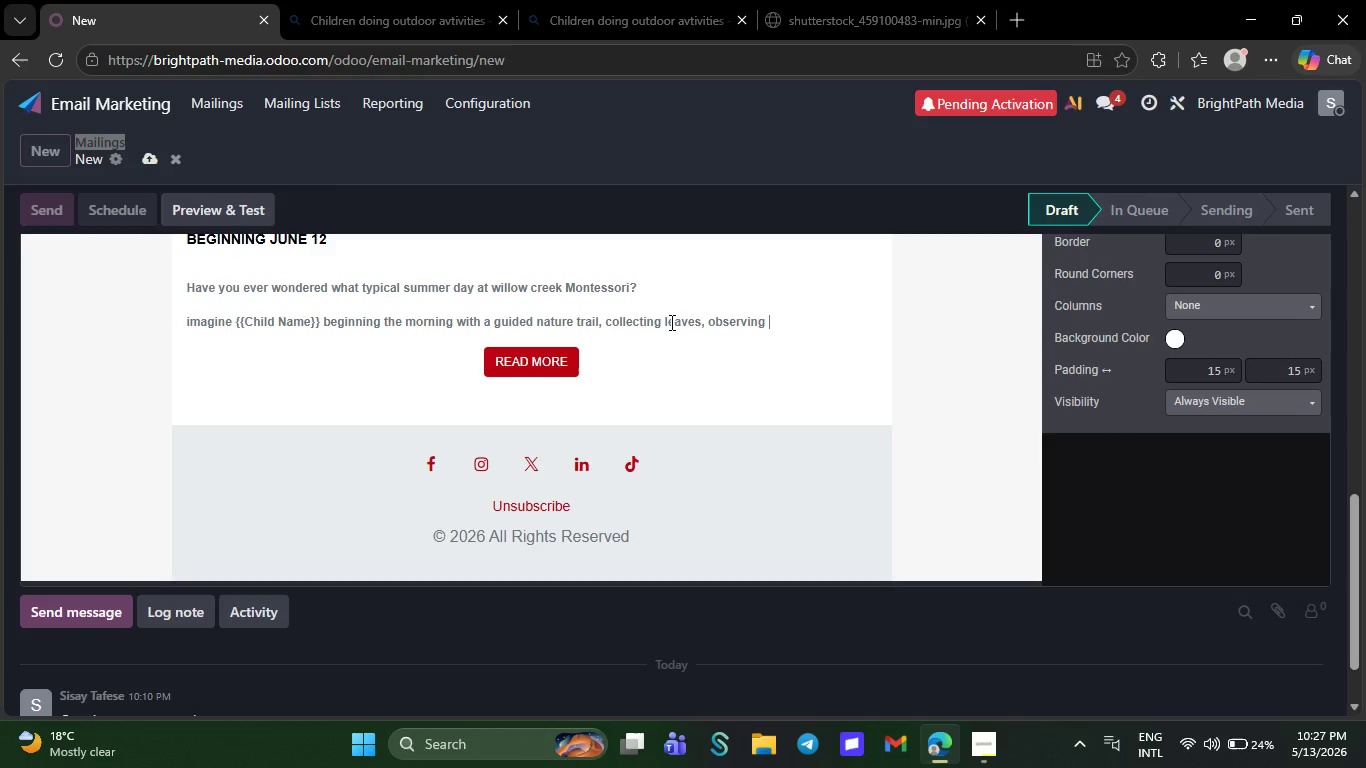 
type(insect )
 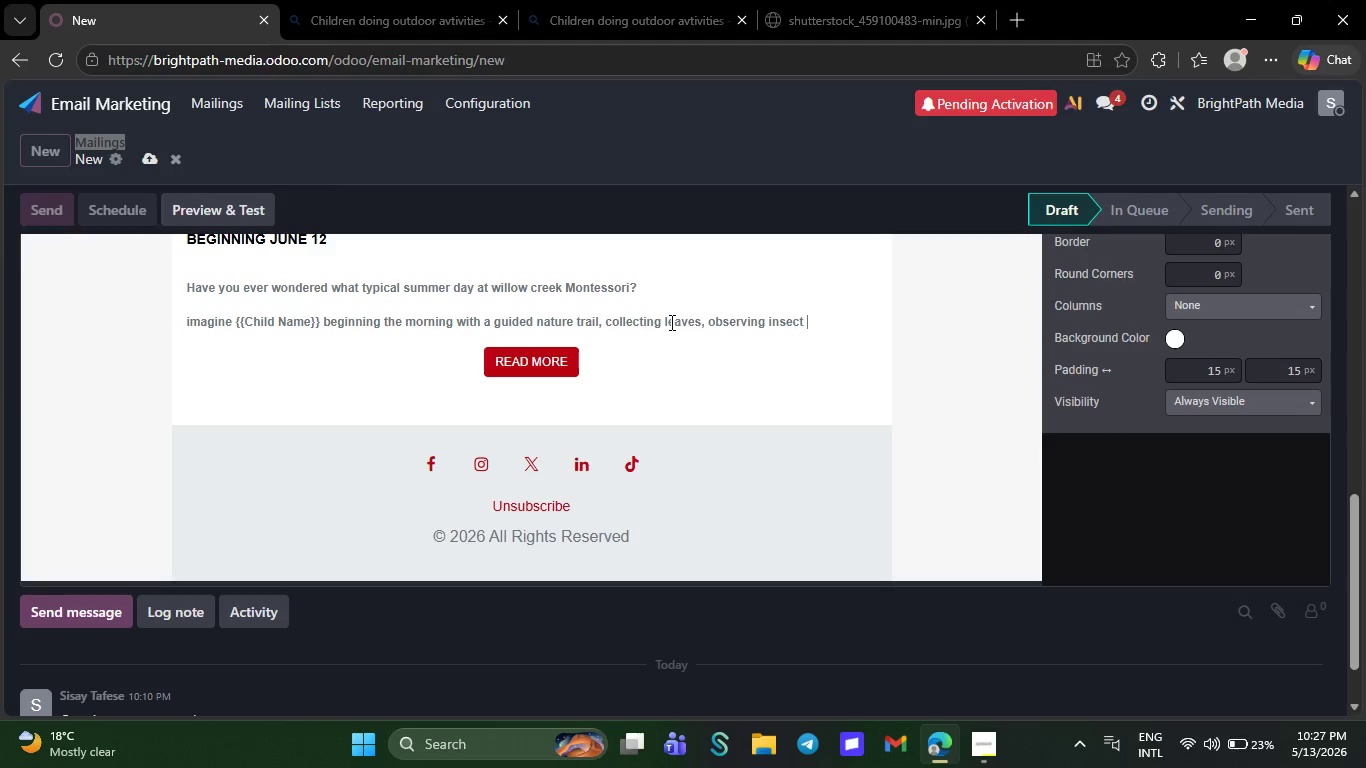 
key(Backspace)
 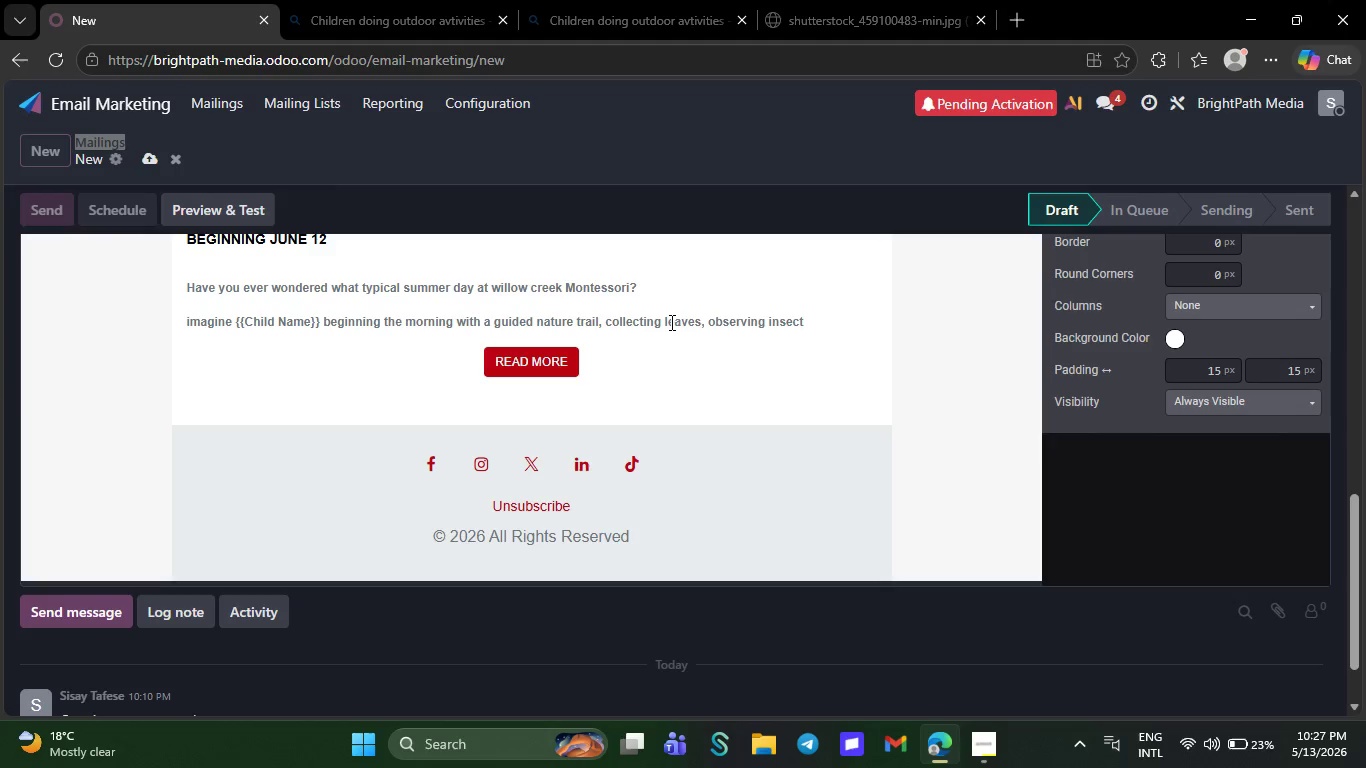 
key(Period)
 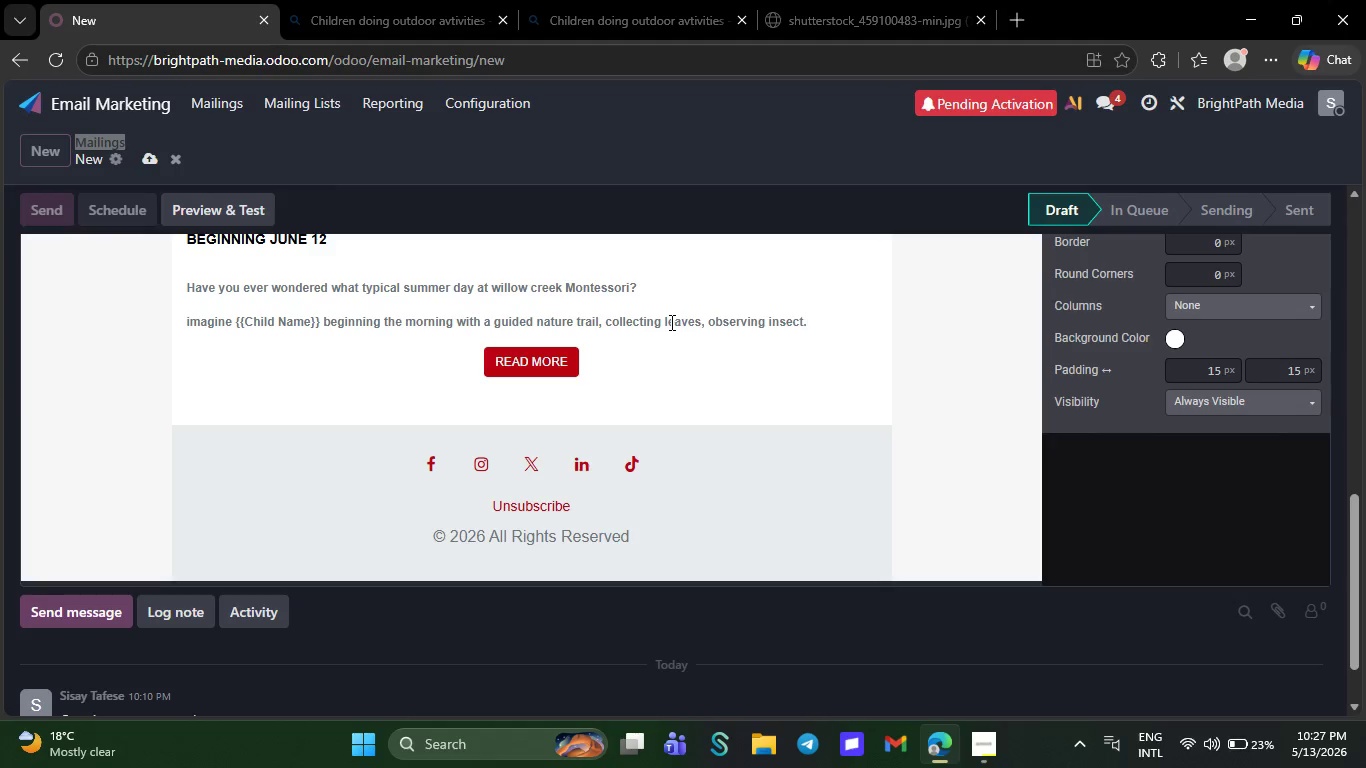 
key(Backspace)
 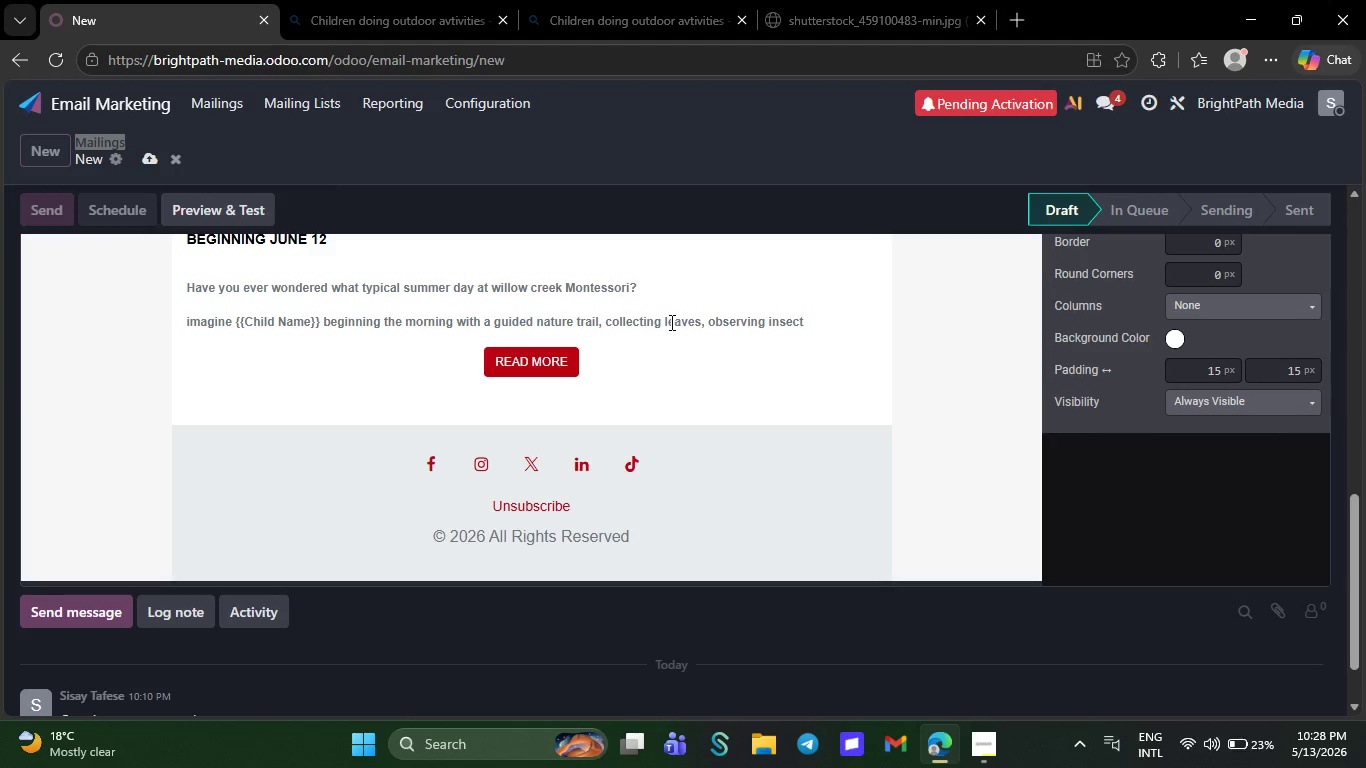 
key(Comma)
 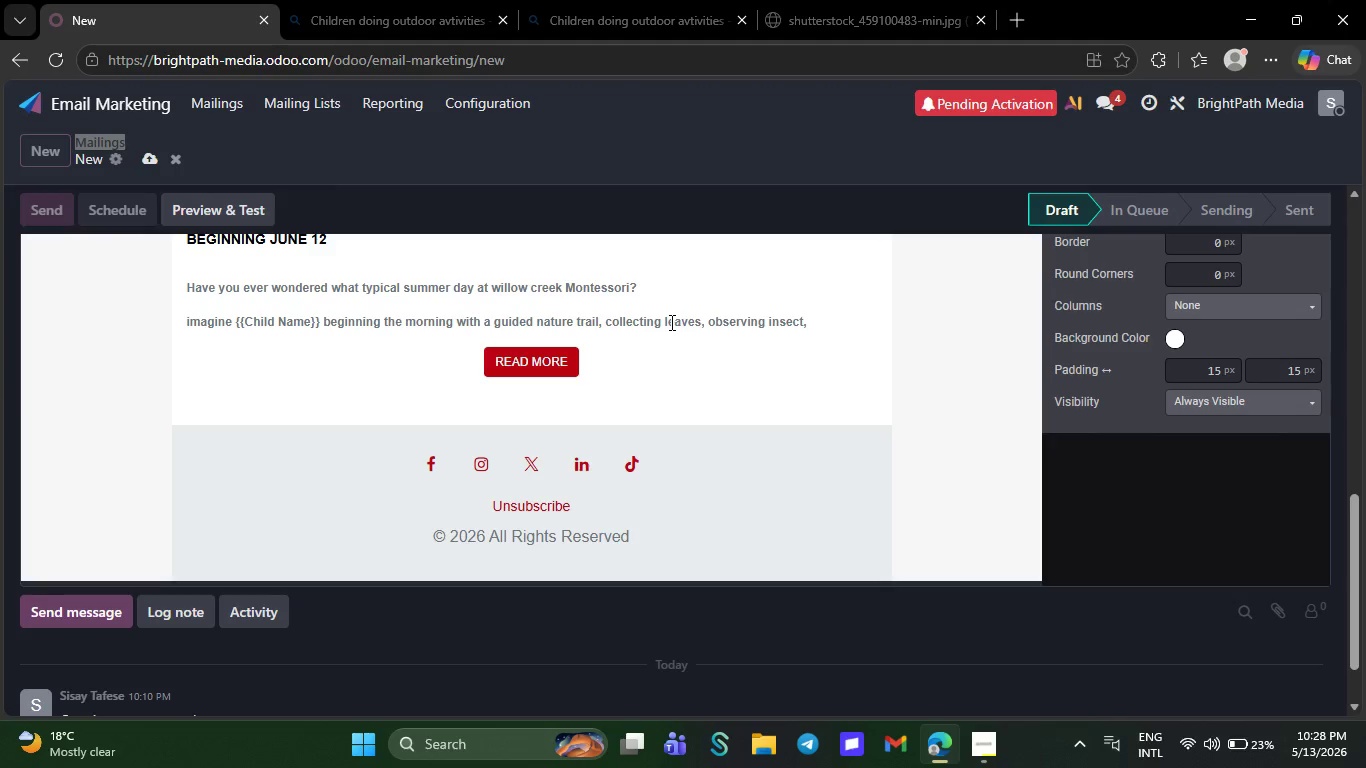 
key(Backspace)
 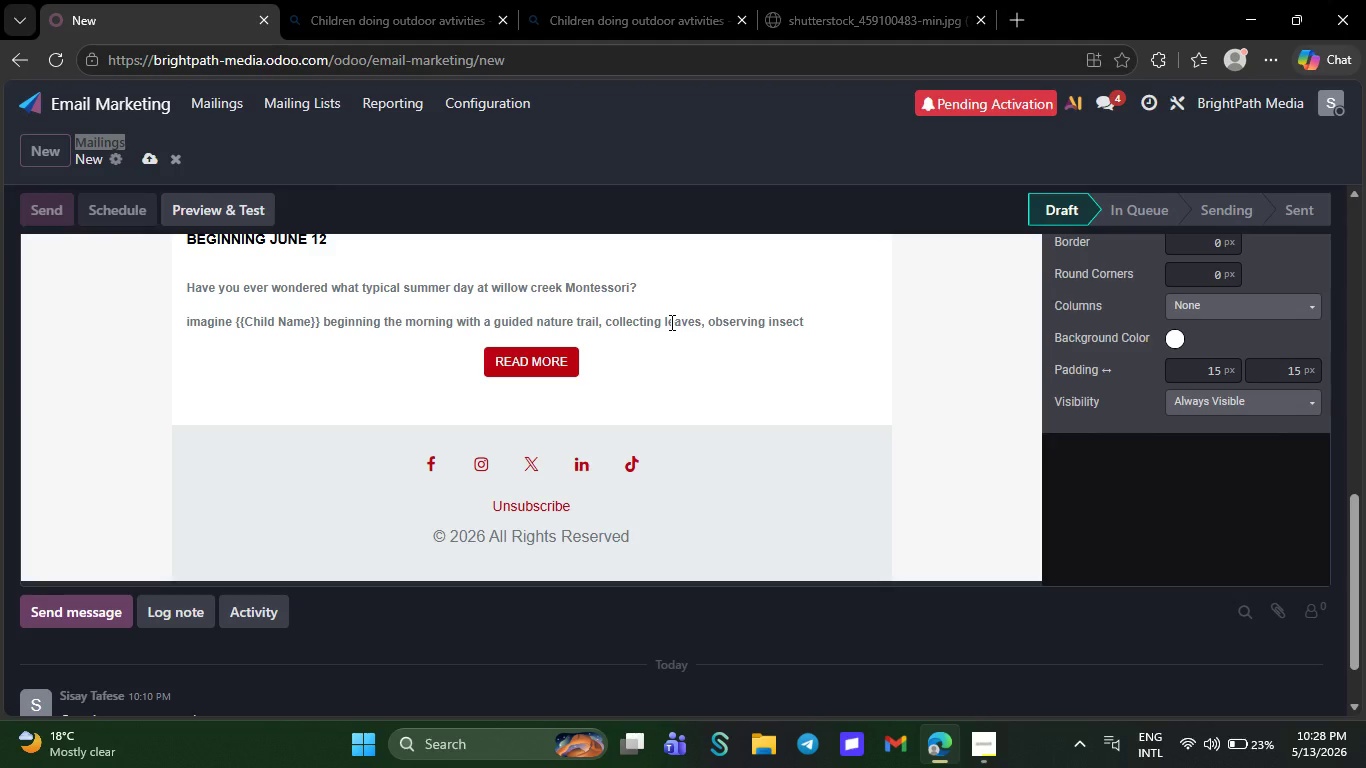 
key(Comma)
 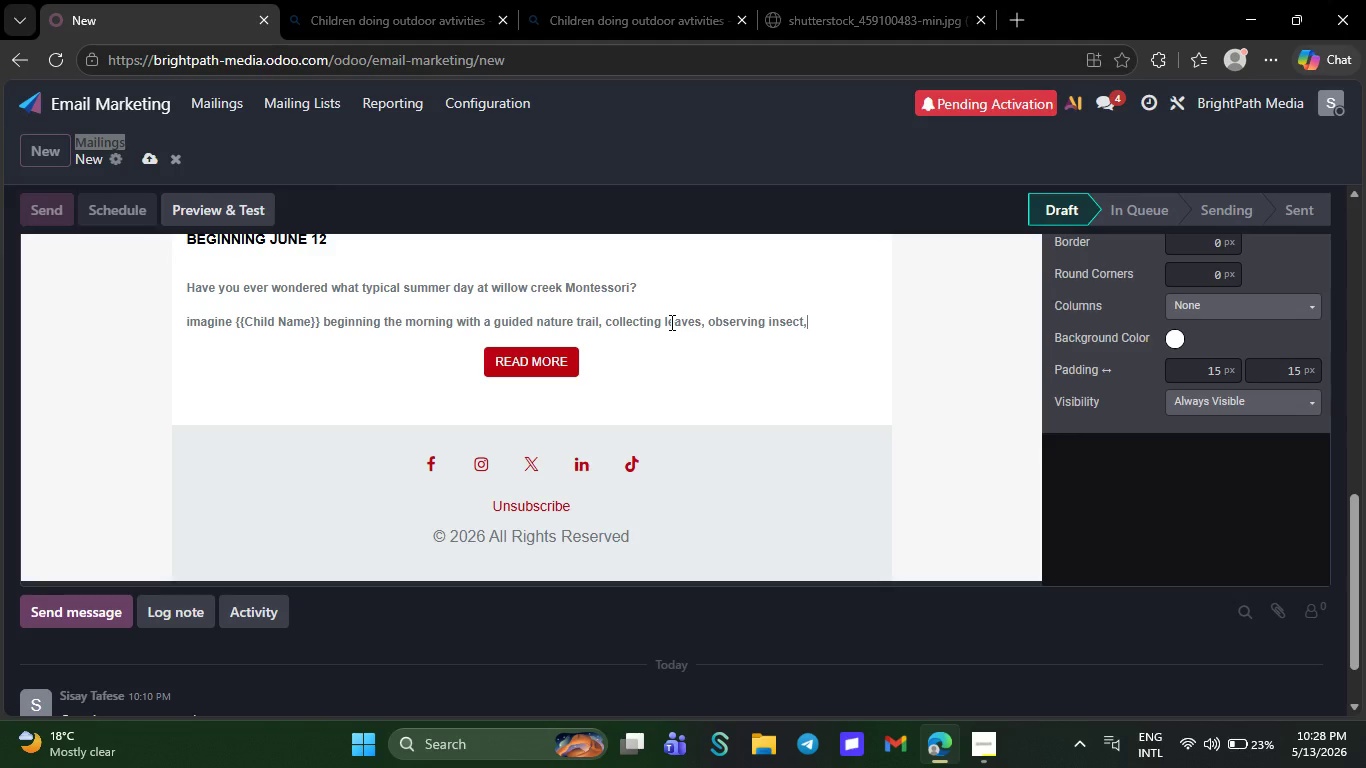 
key(Space)
 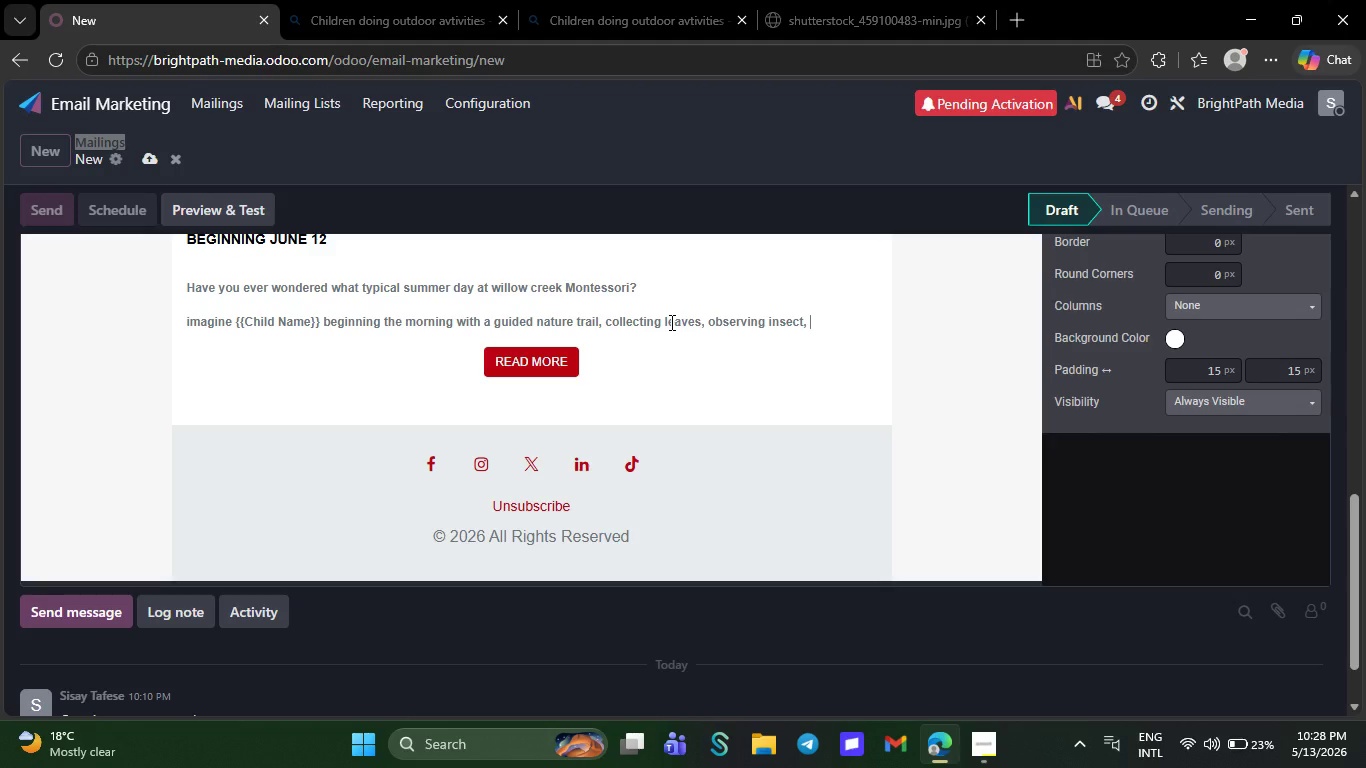 
type(and exploring )
 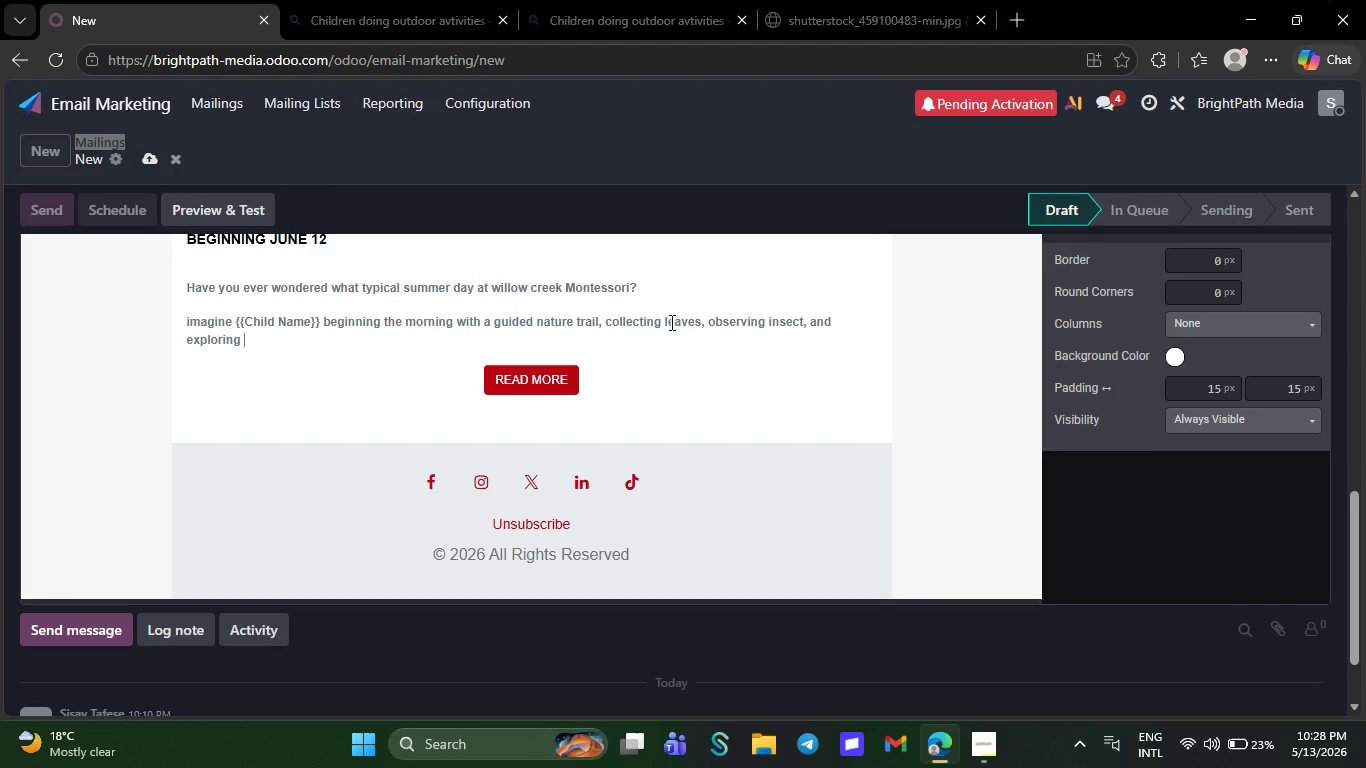 
wait(10.16)
 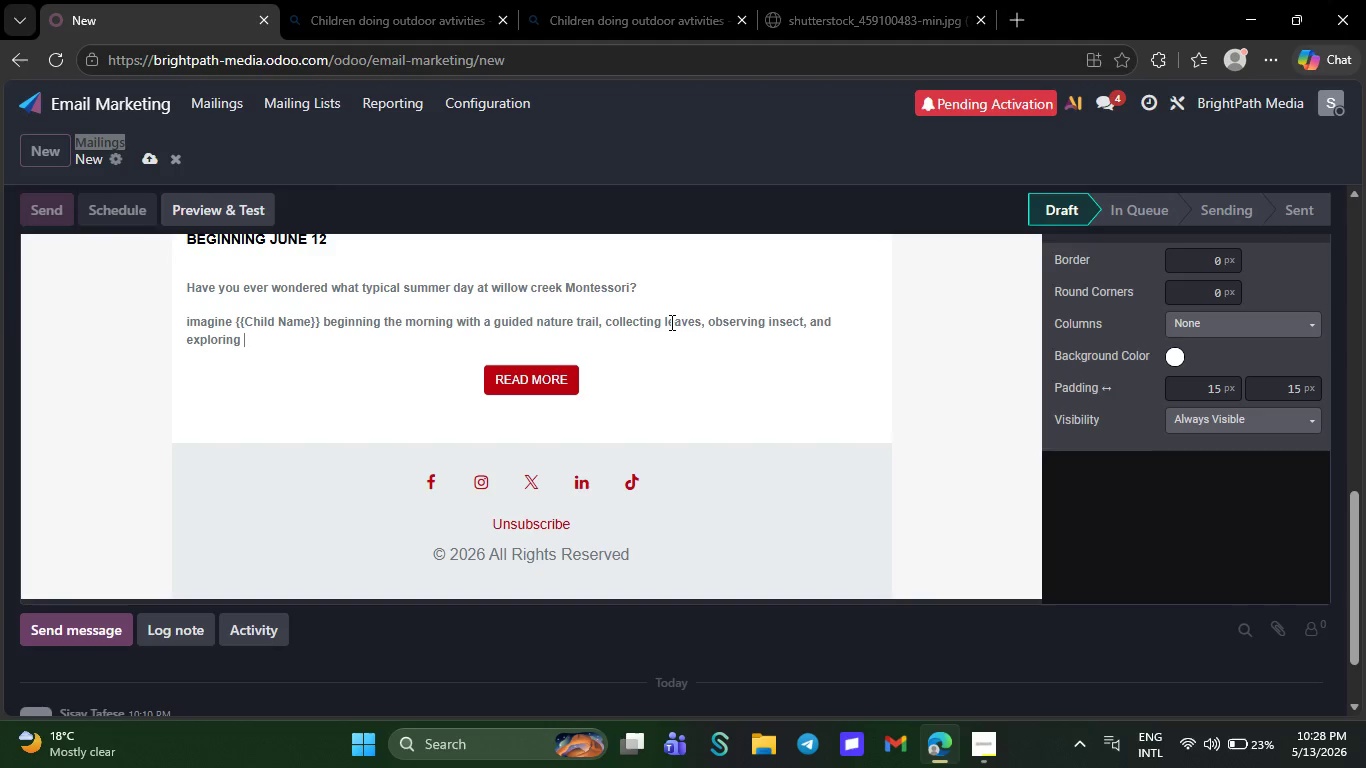 
type(the outdoord)
key(Backspace)
type(s with )
 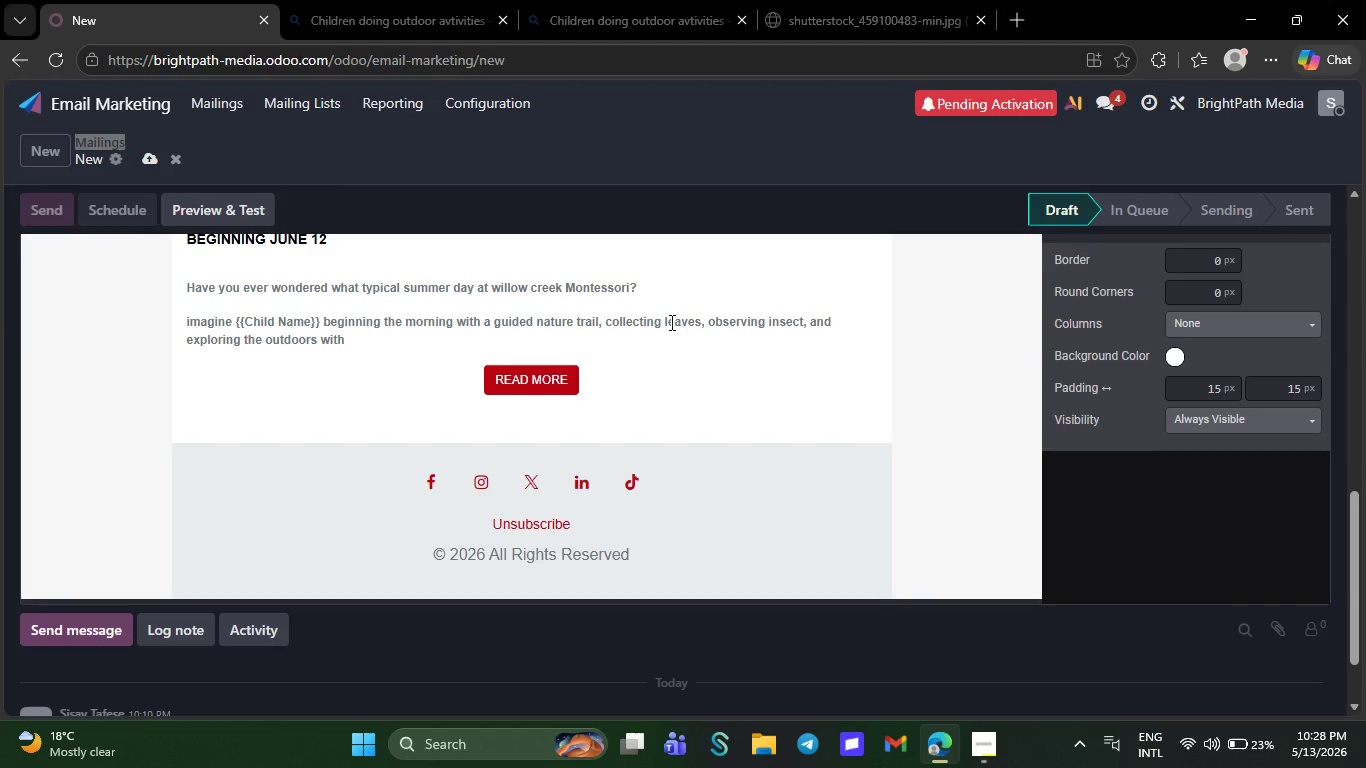 
type(firends )
 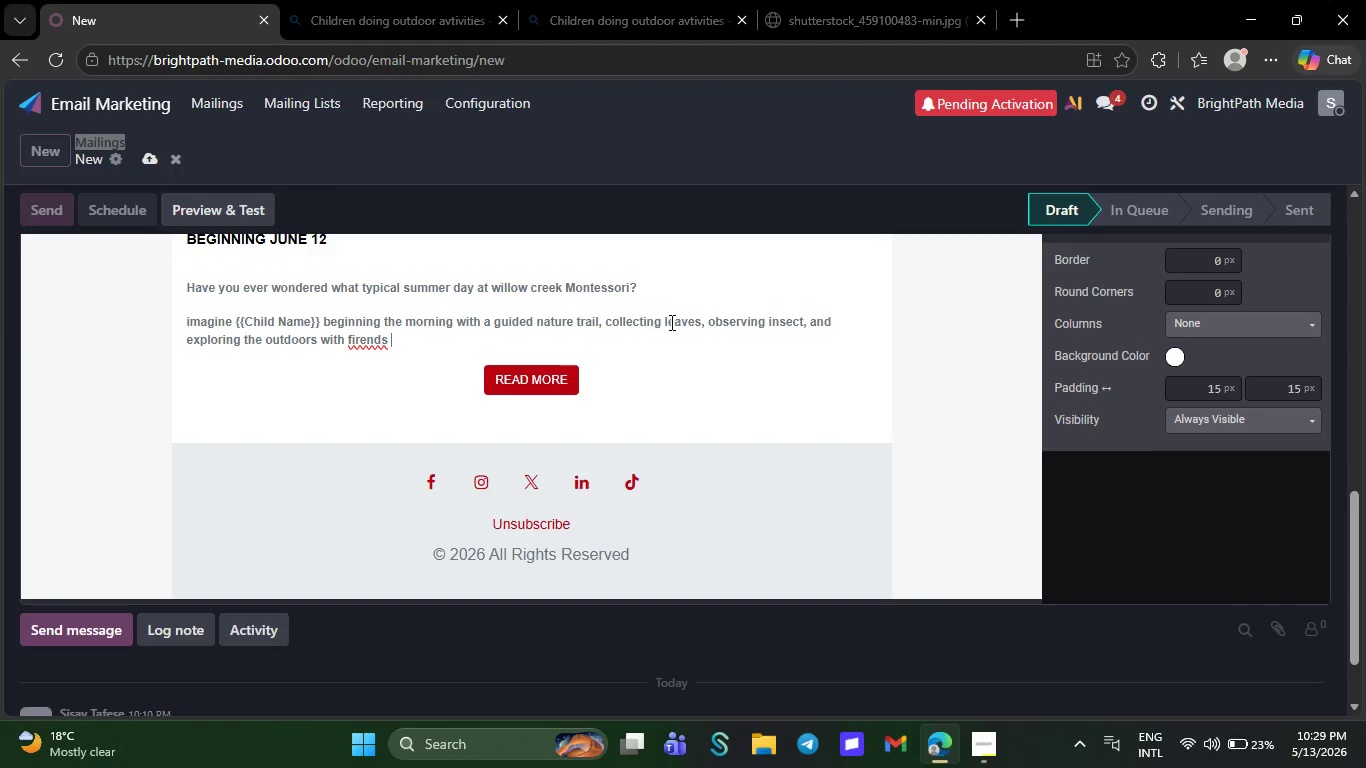 
wait(10.55)
 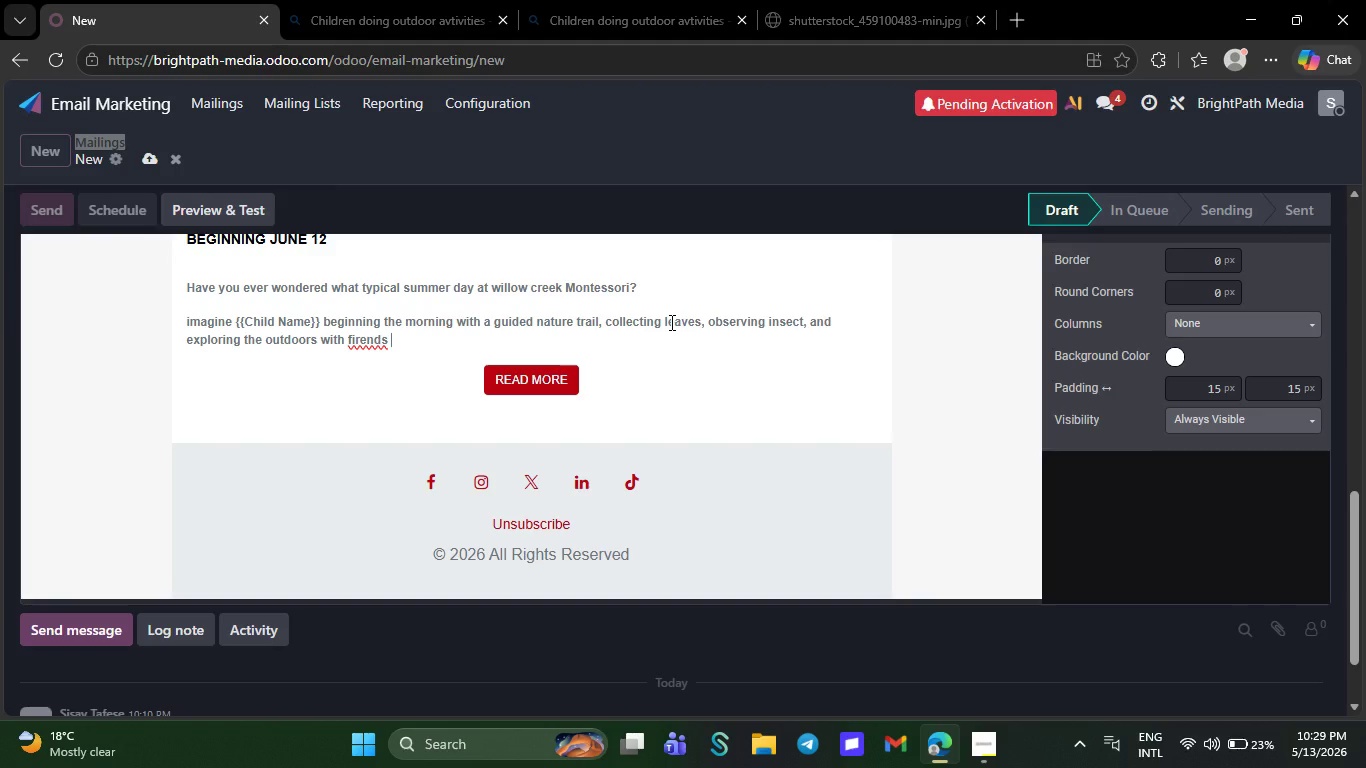 
key(Backspace)
 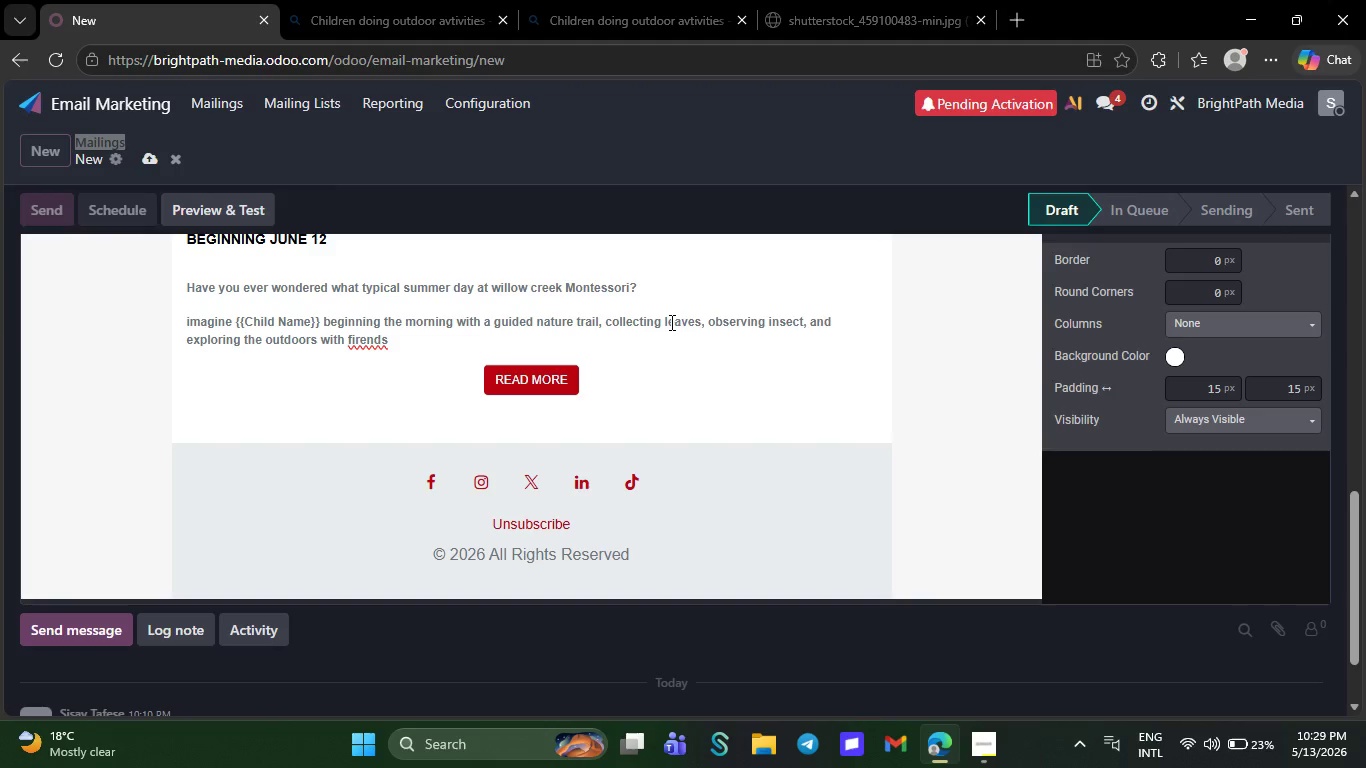 
key(Comma)
 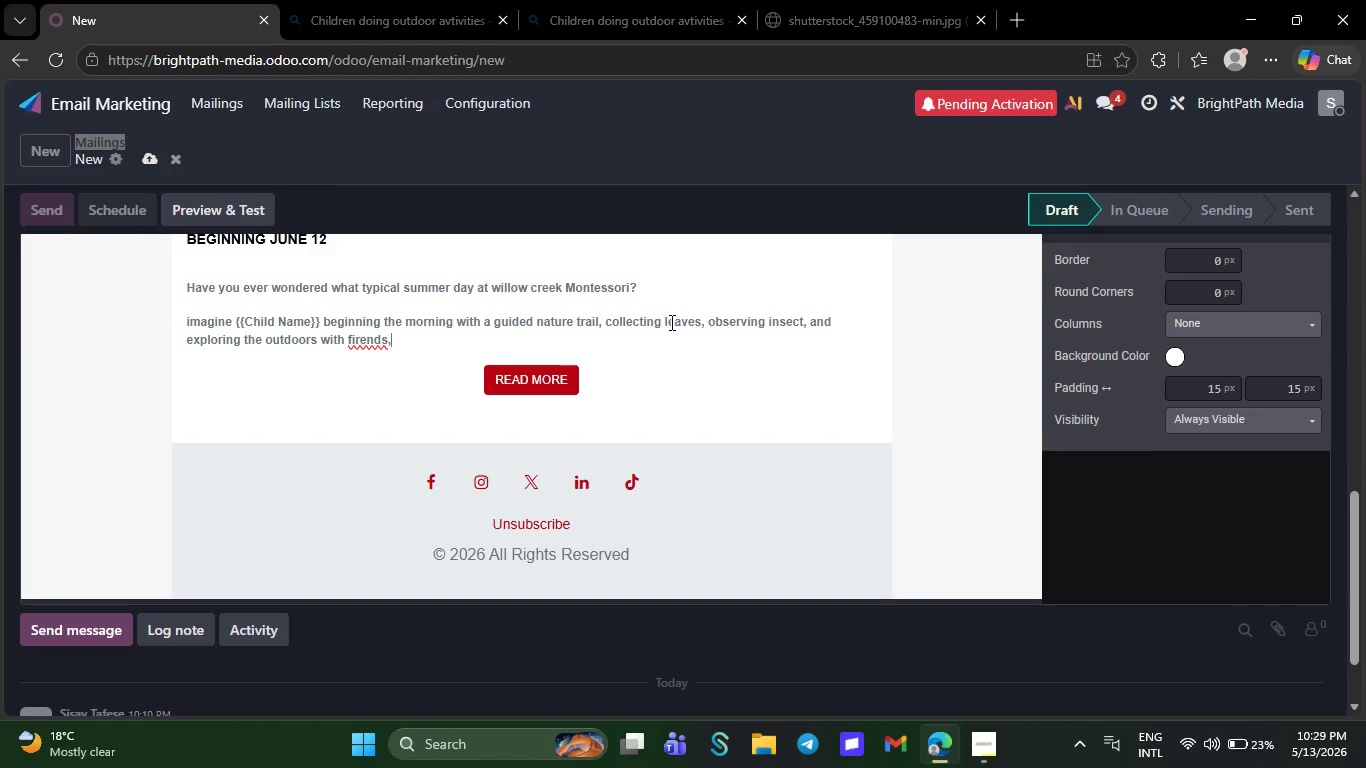 
key(Backspace)
 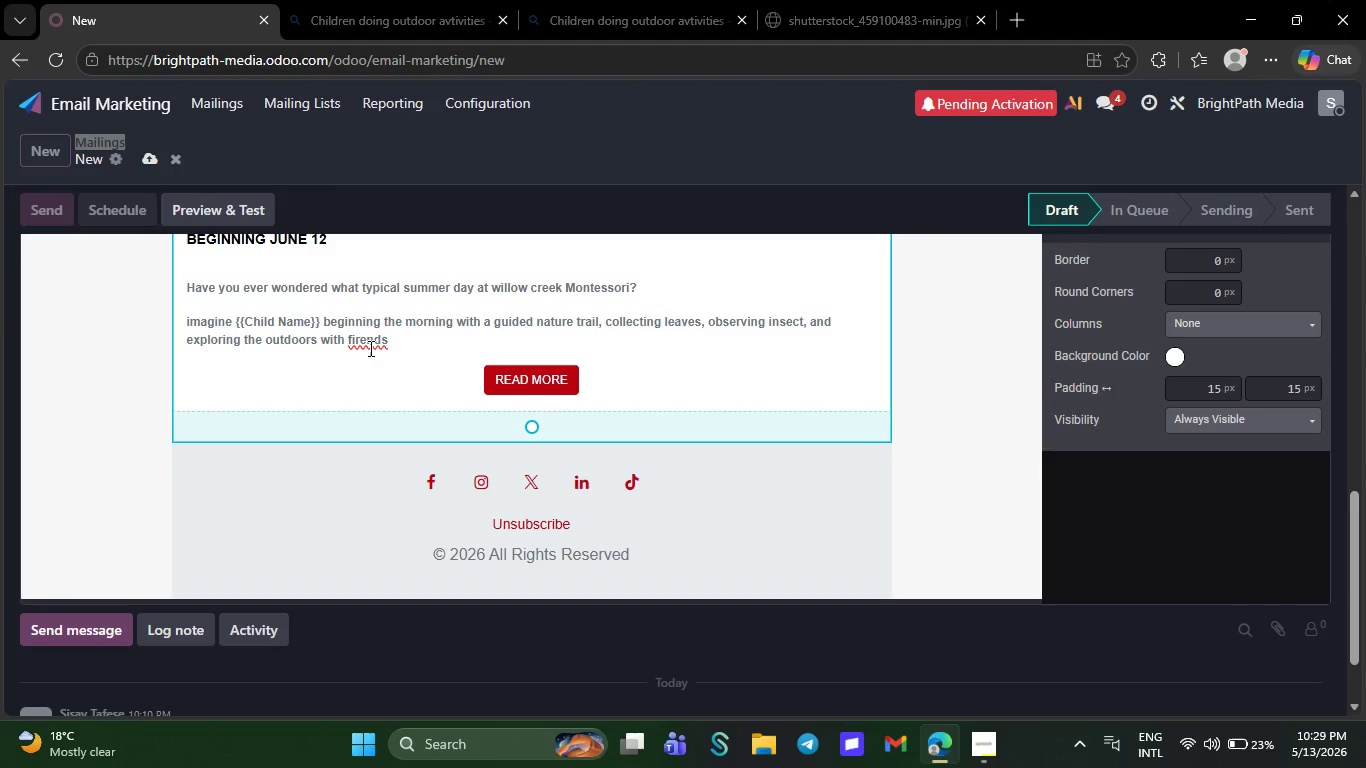 
left_click([369, 347])
 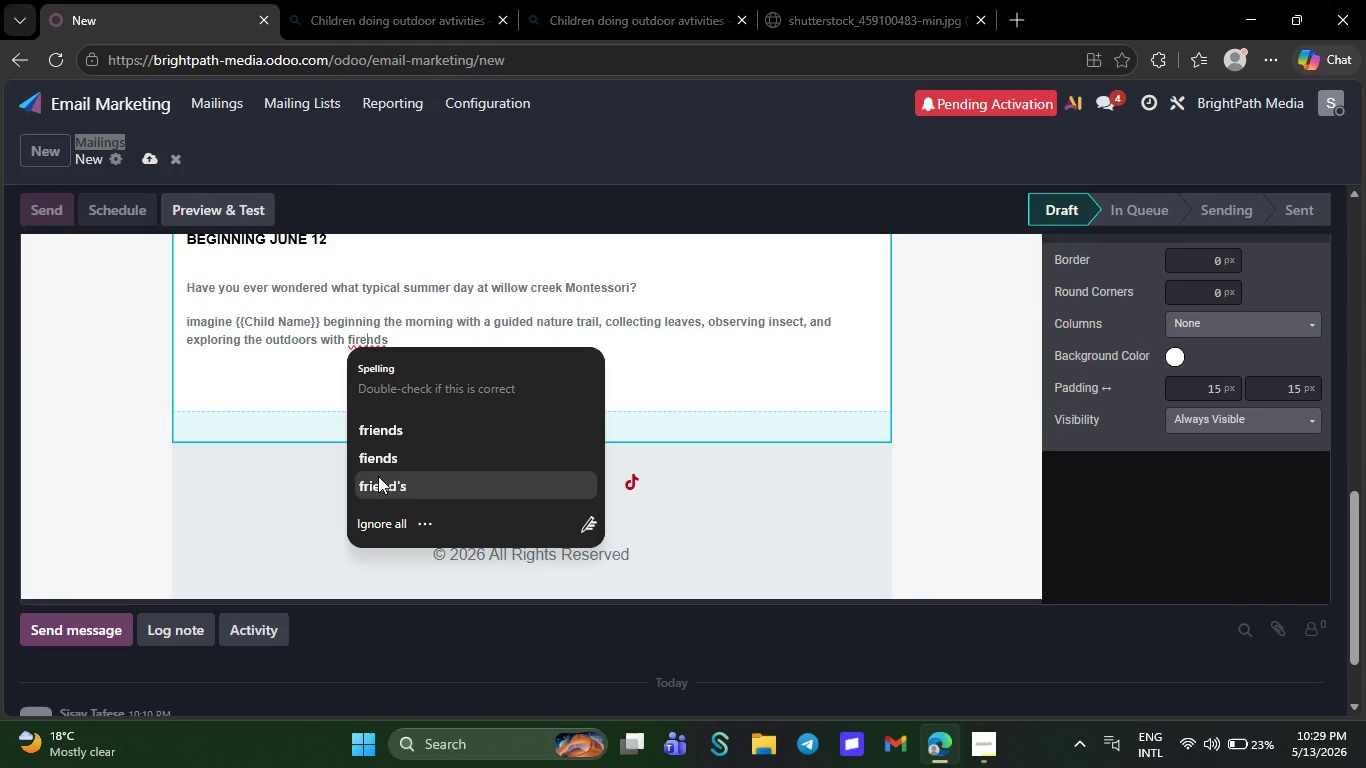 
wait(8.39)
 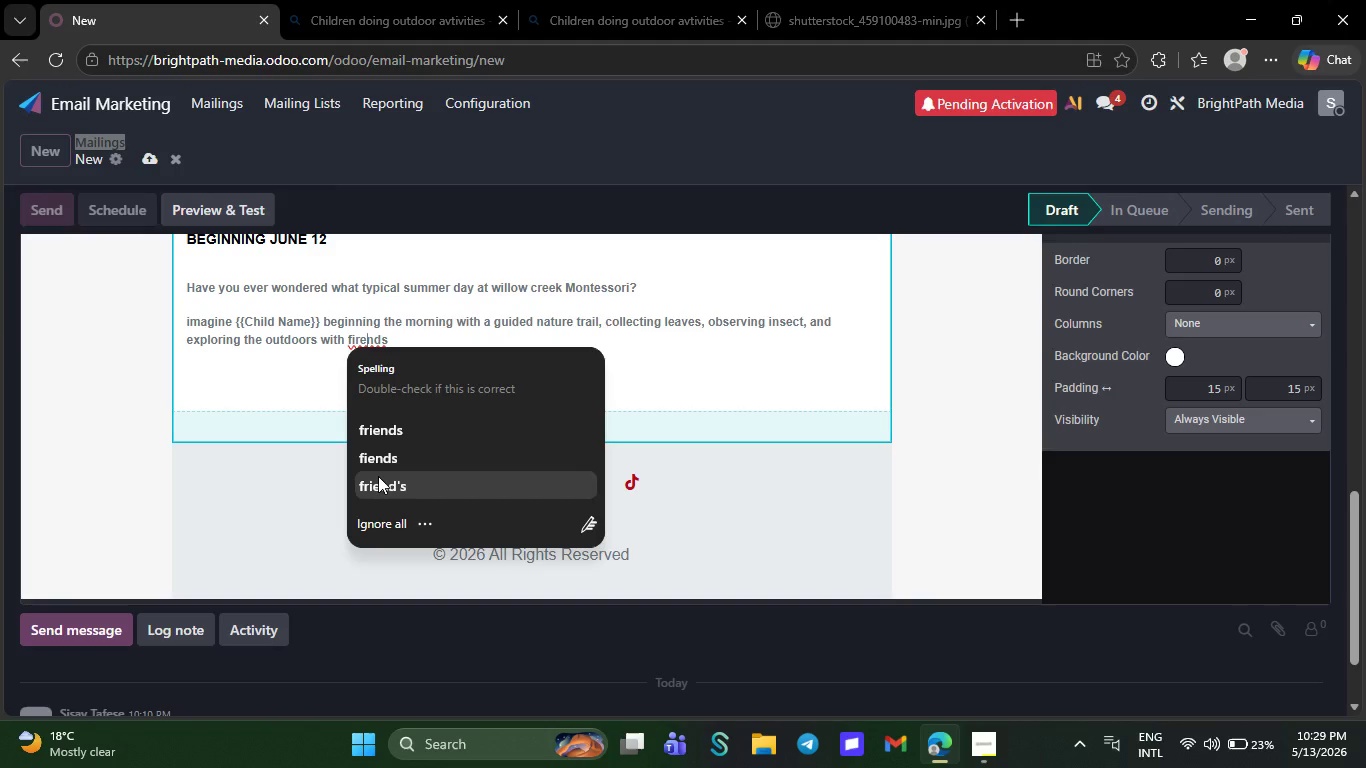 
left_click([391, 464])
 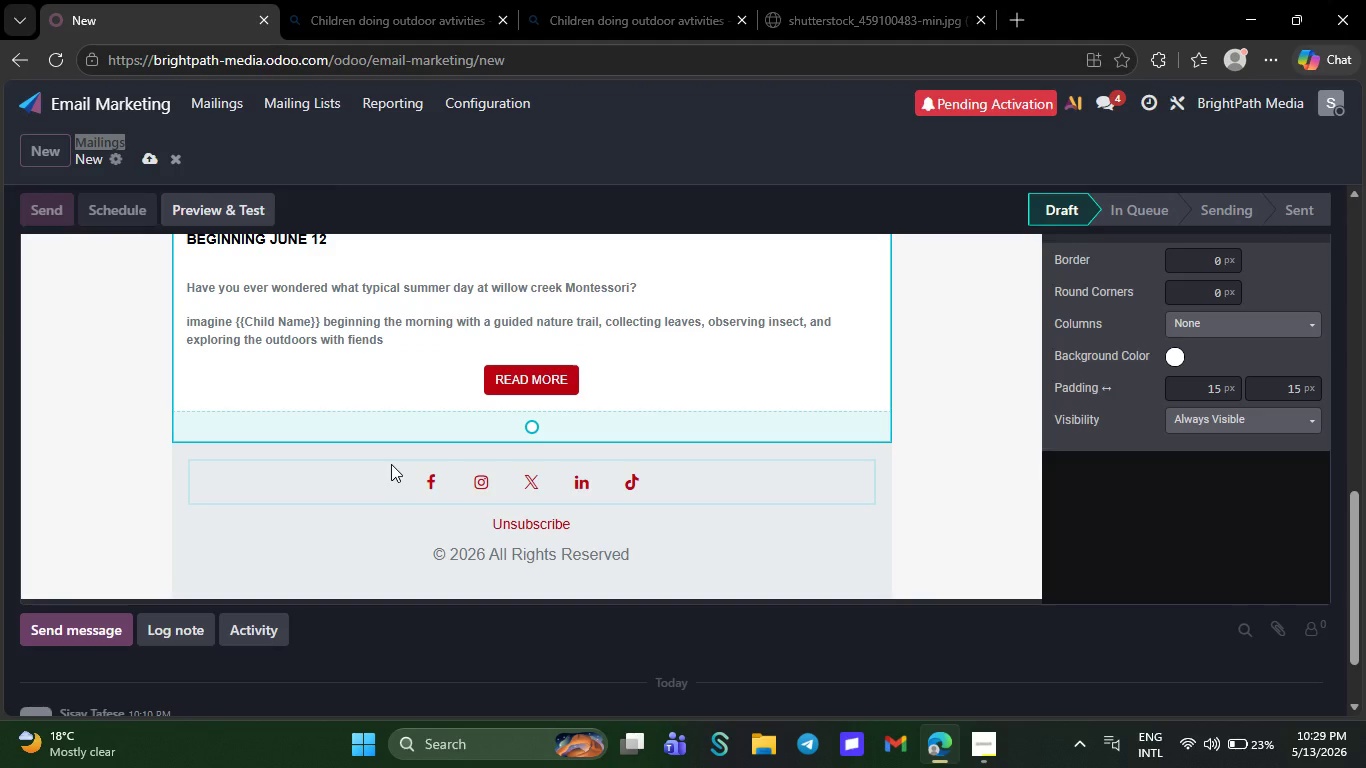 
key(Period)
 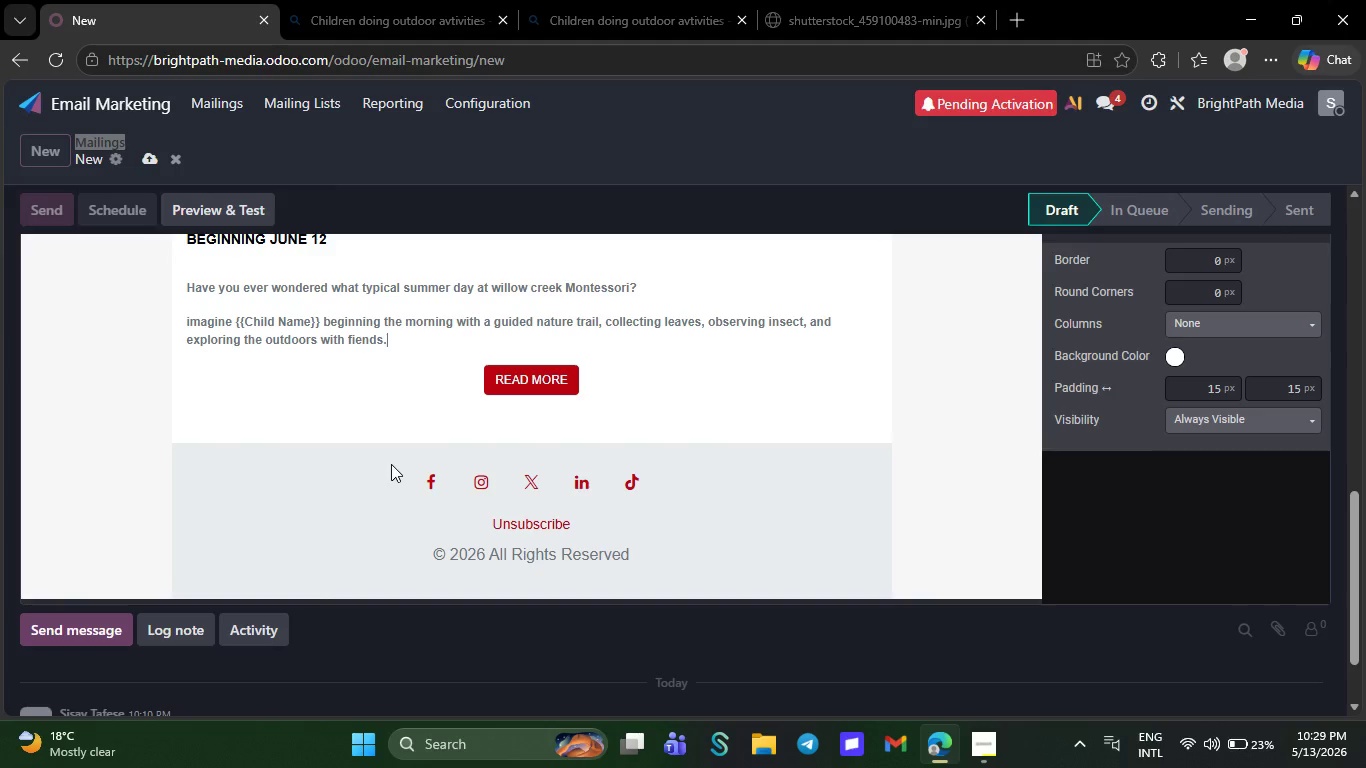 
key(L)
 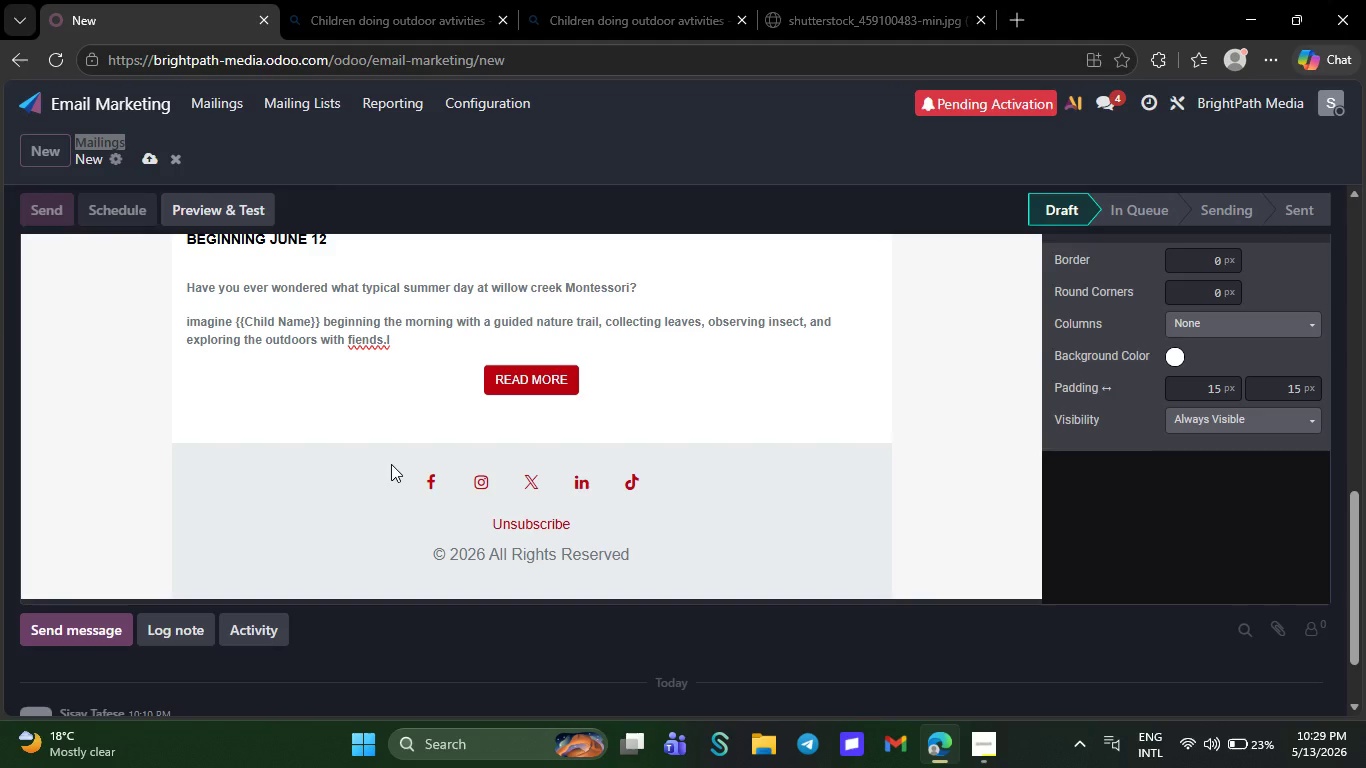 
type(ater in the dat)
key(Backspace)
type(y )
key(Backspace)
type(,)
 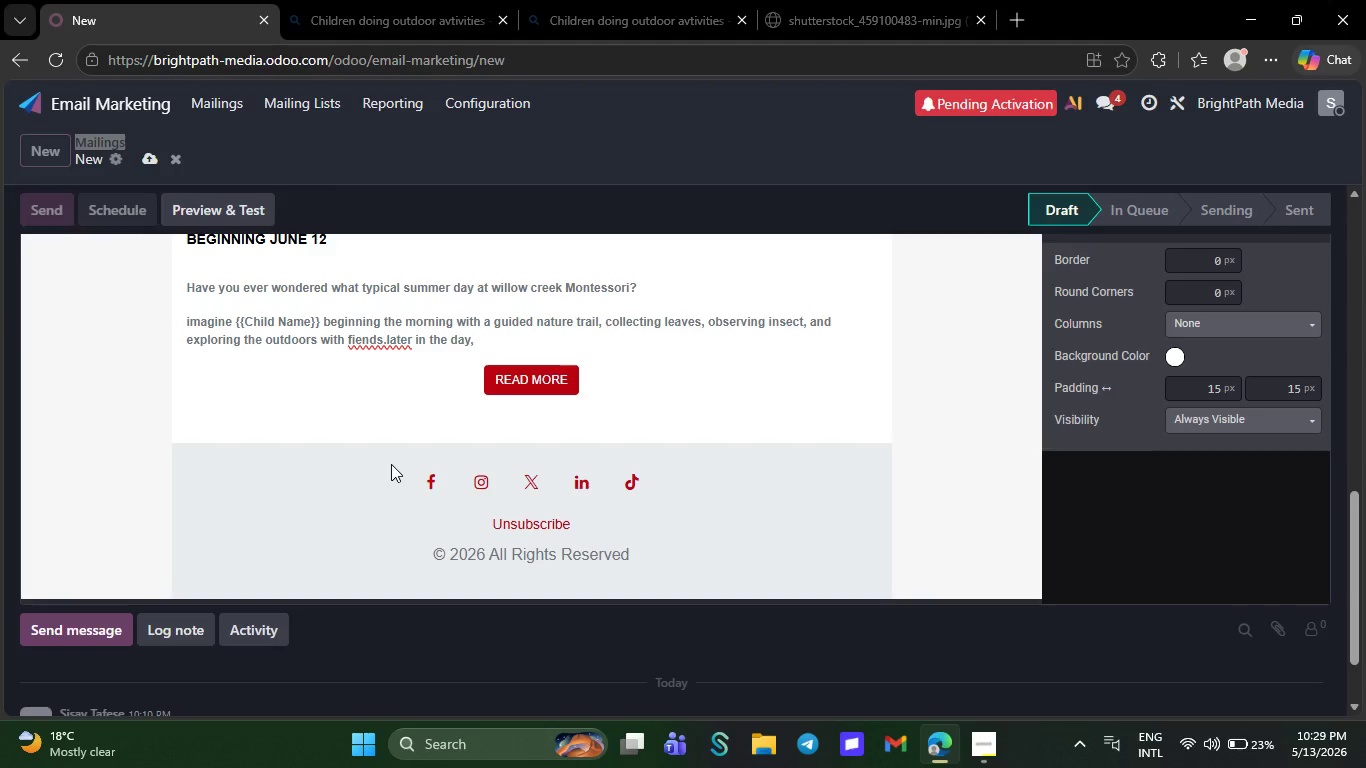 
type(c)
key(Backspace)
type( comperers )
 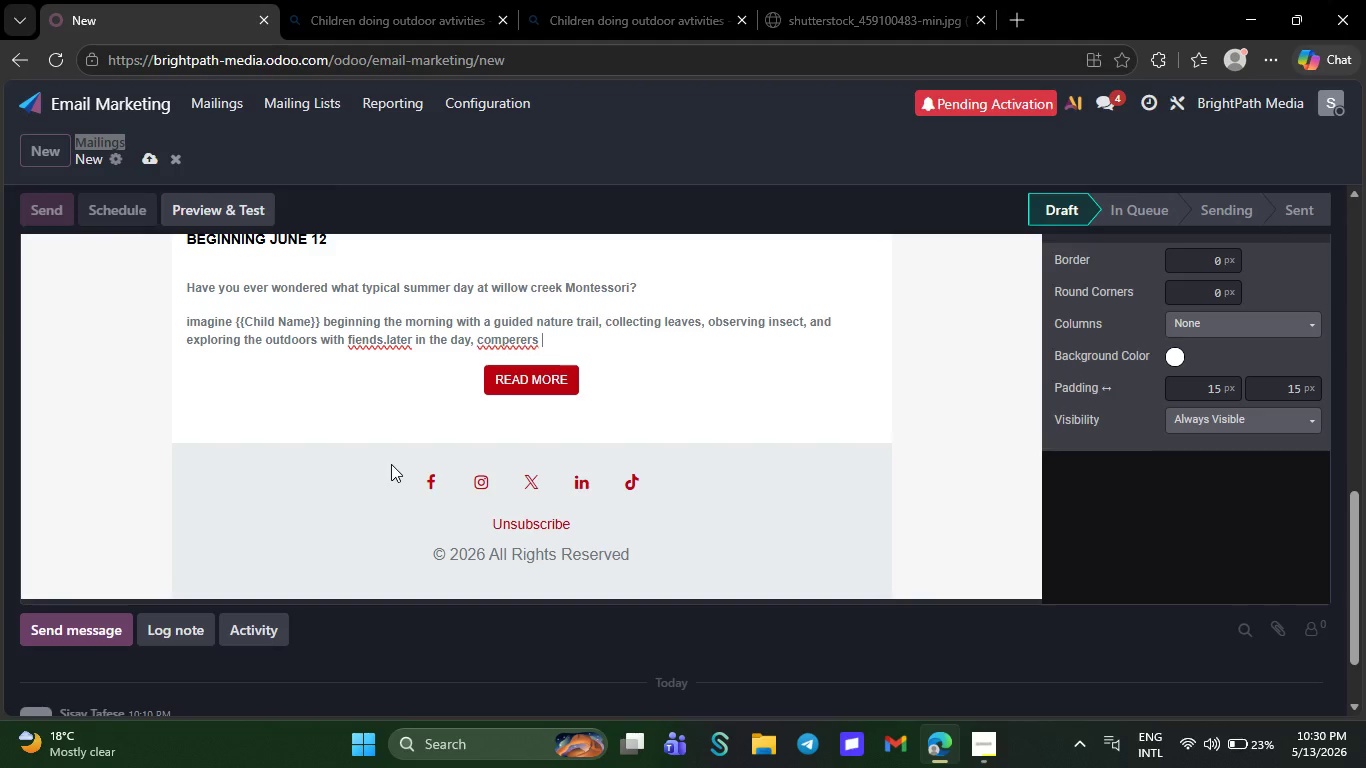 
key(Backspace)
 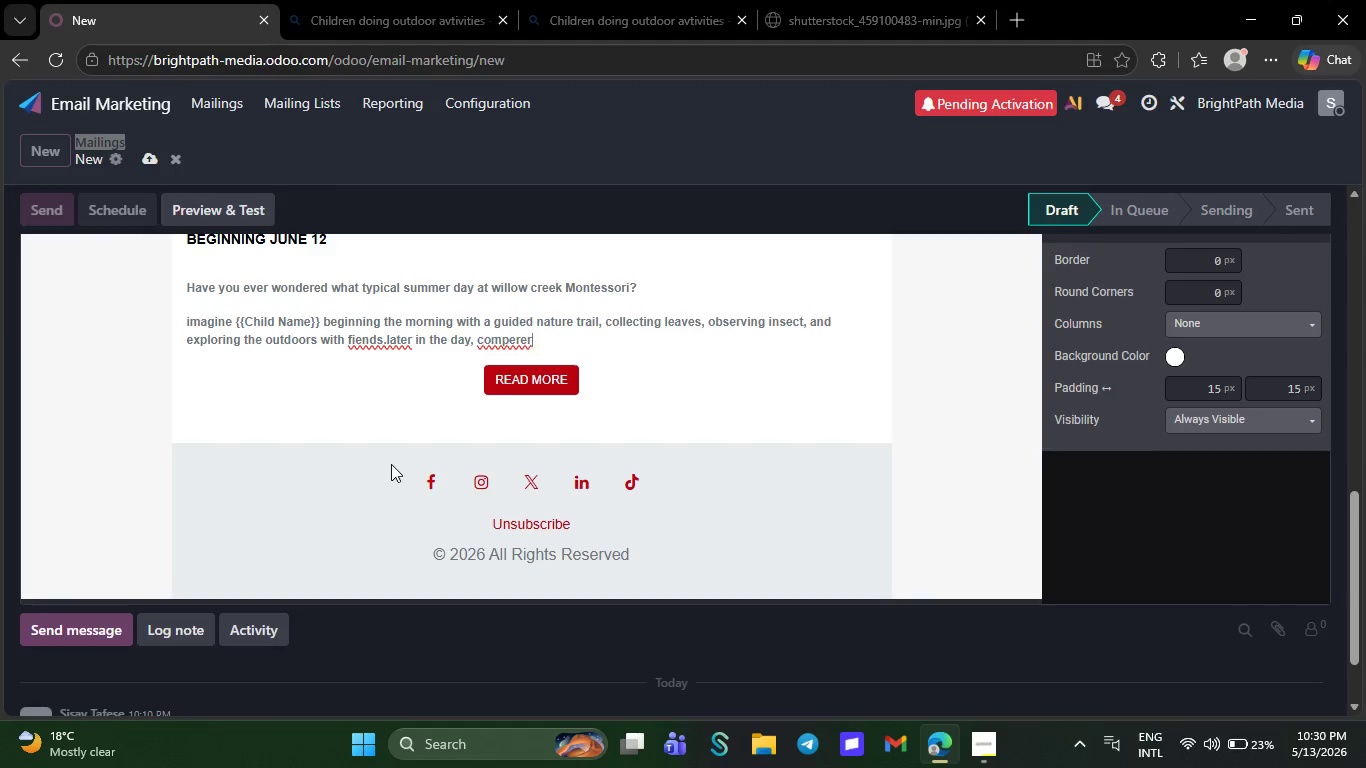 
key(Backspace)
 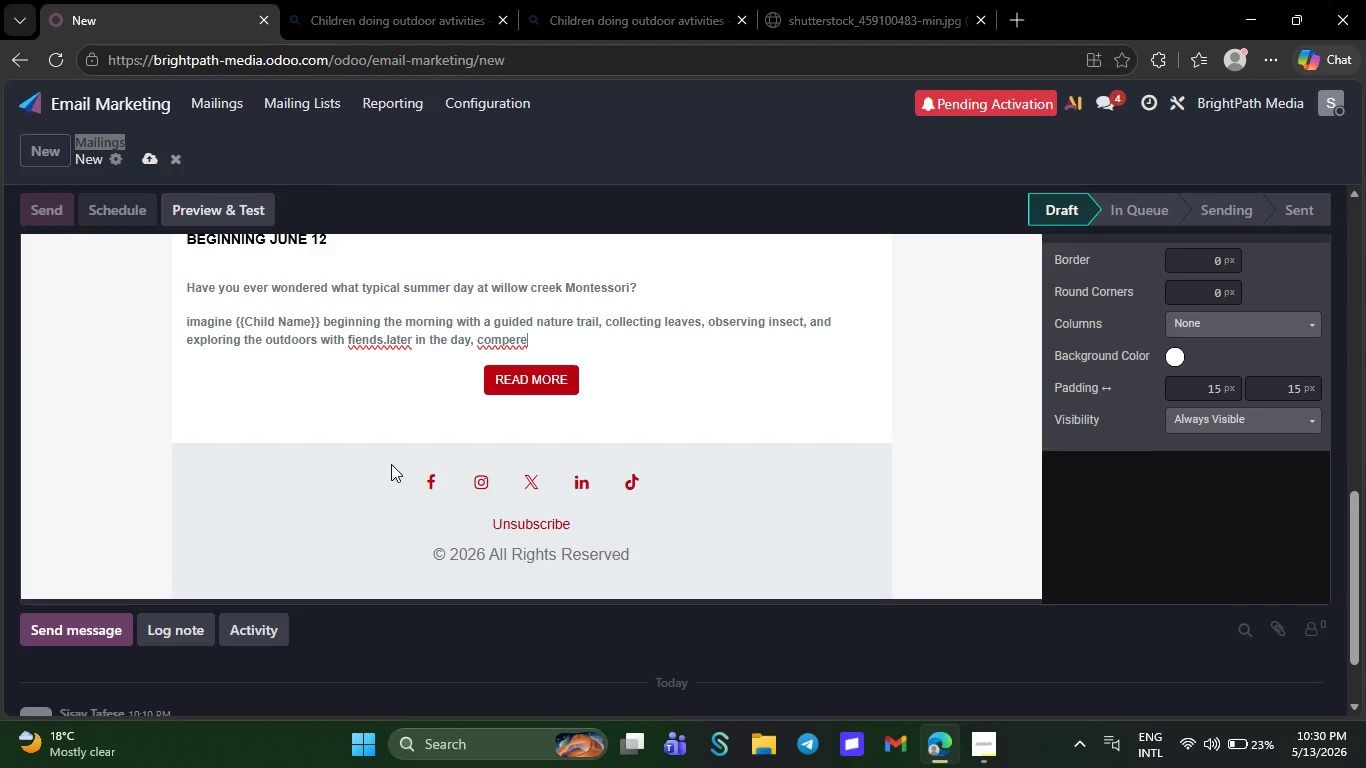 
key(Backspace)
 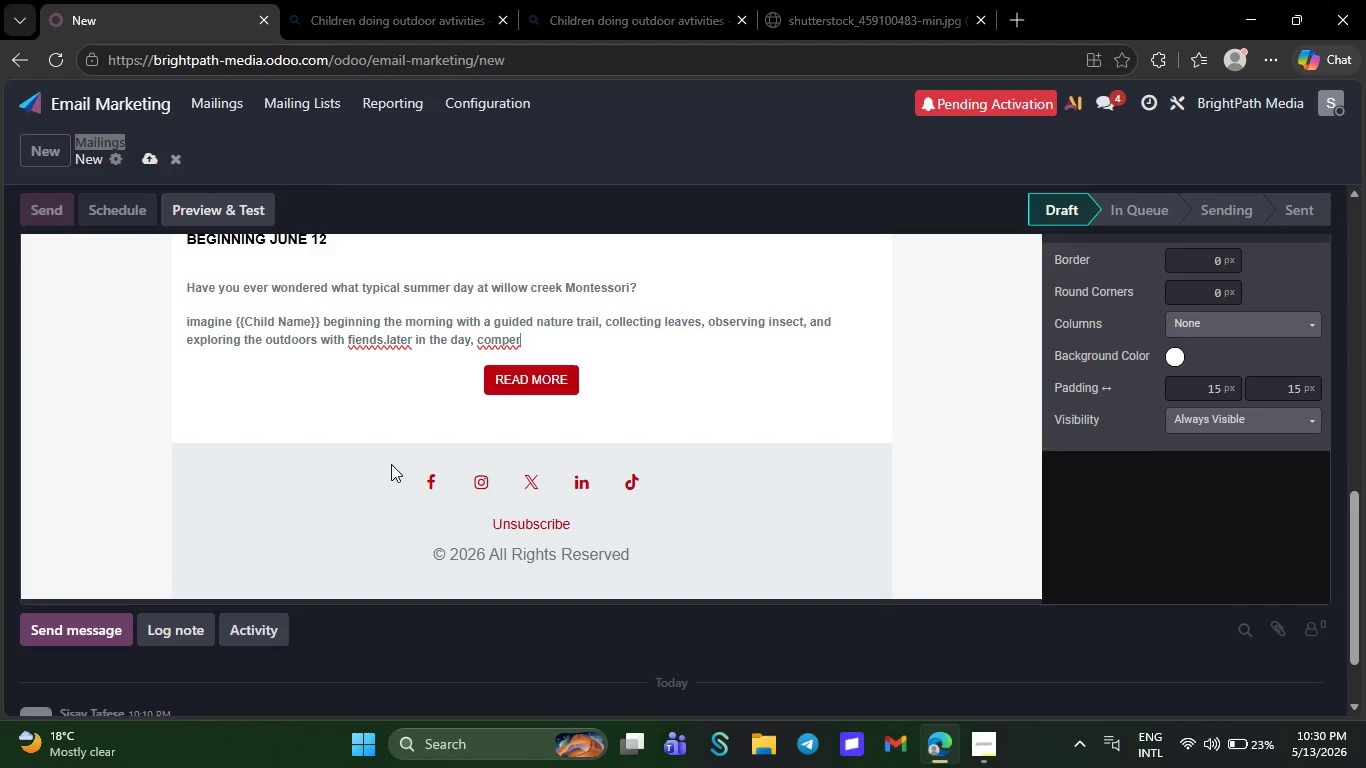 
key(Backspace)
 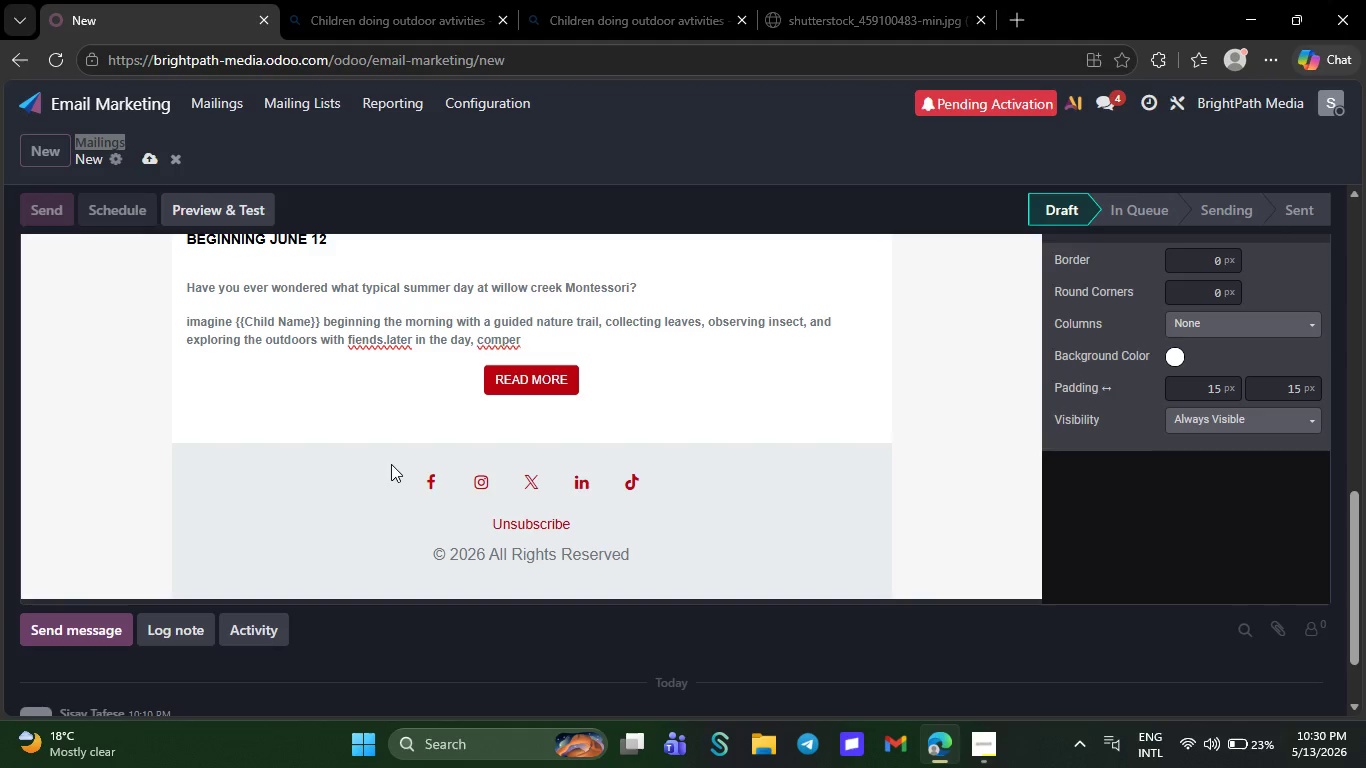 
wait(9.03)
 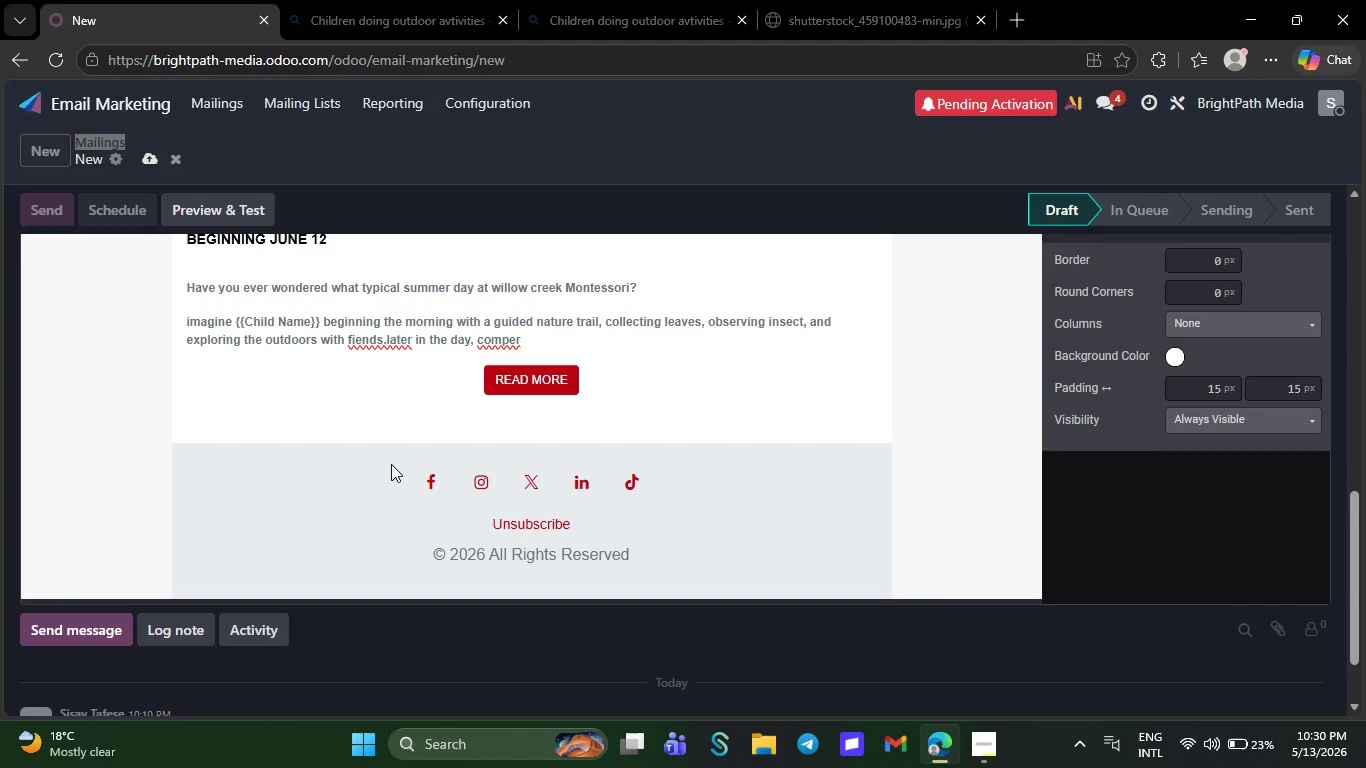 
type(rs)
key(Backspace)
key(Backspace)
 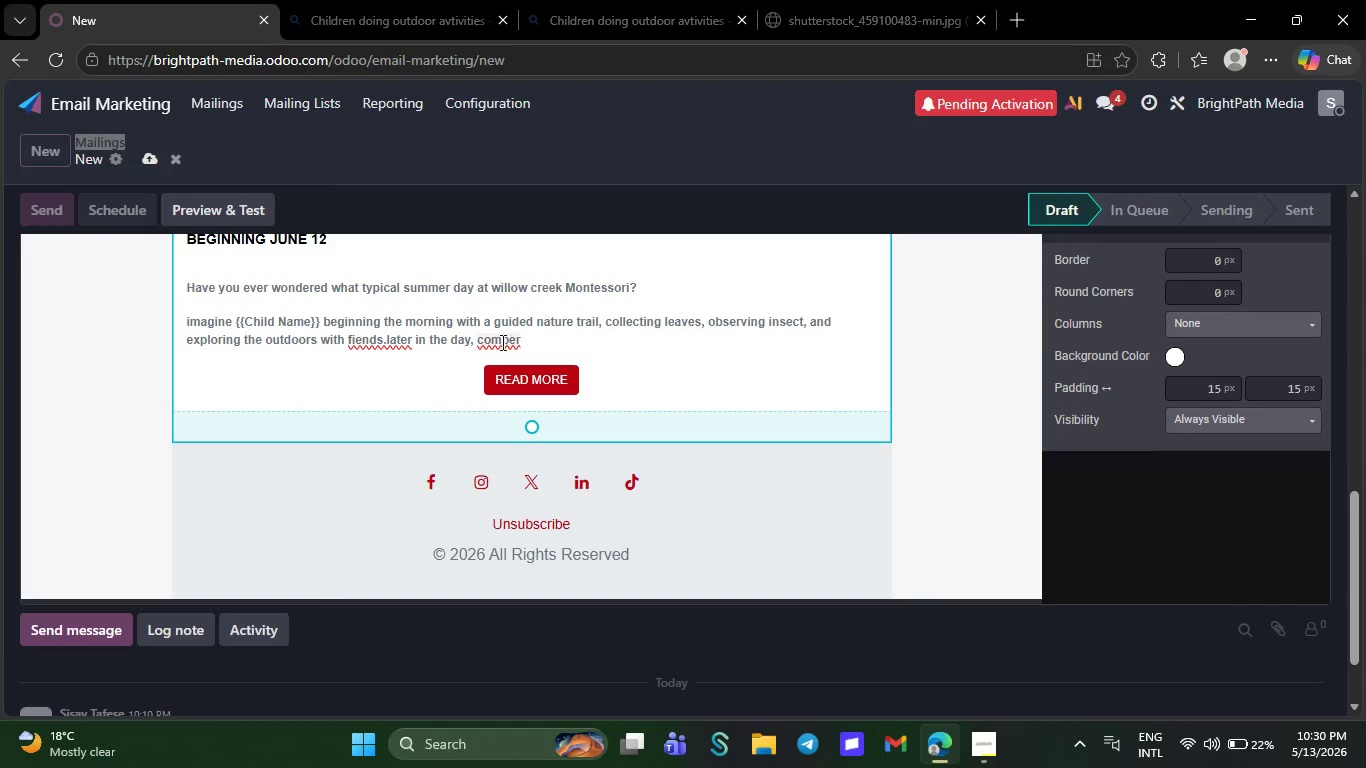 
double_click([502, 342])
 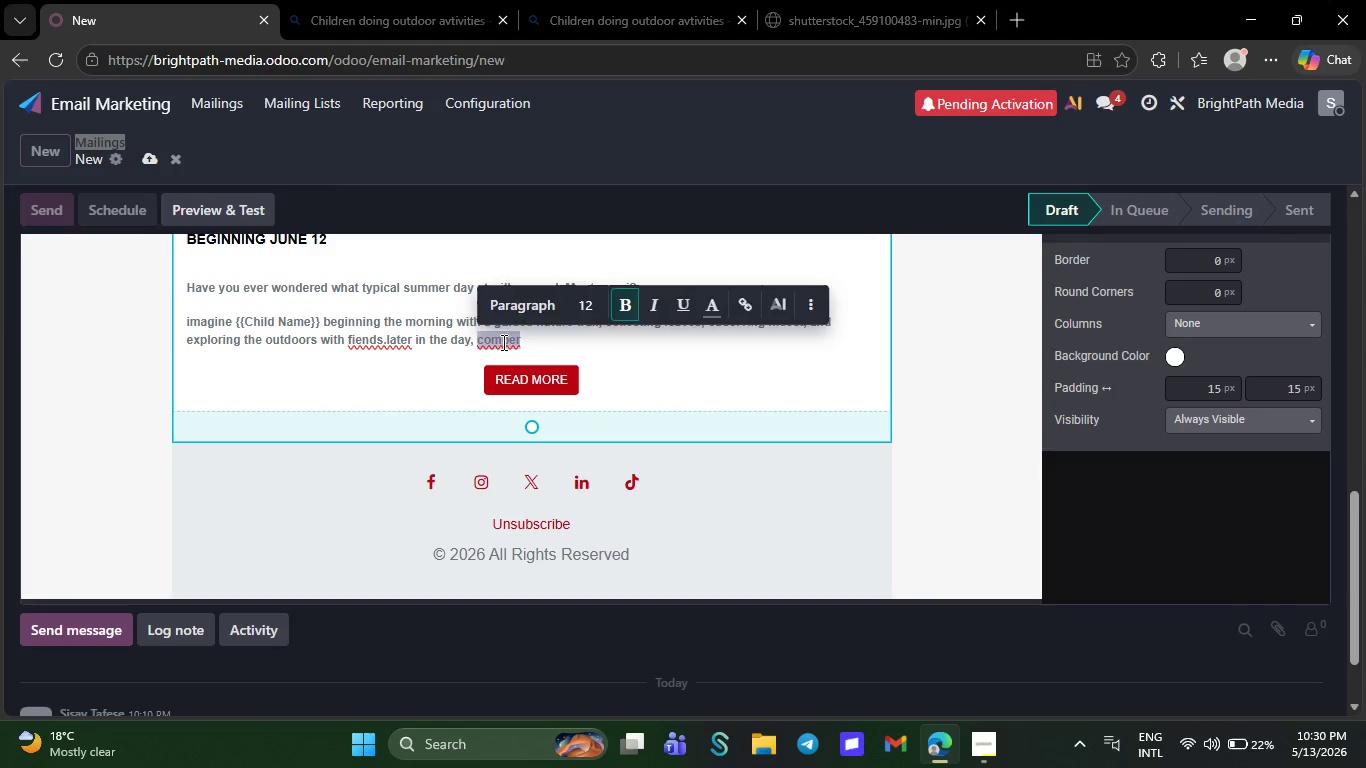 
left_click([502, 342])
 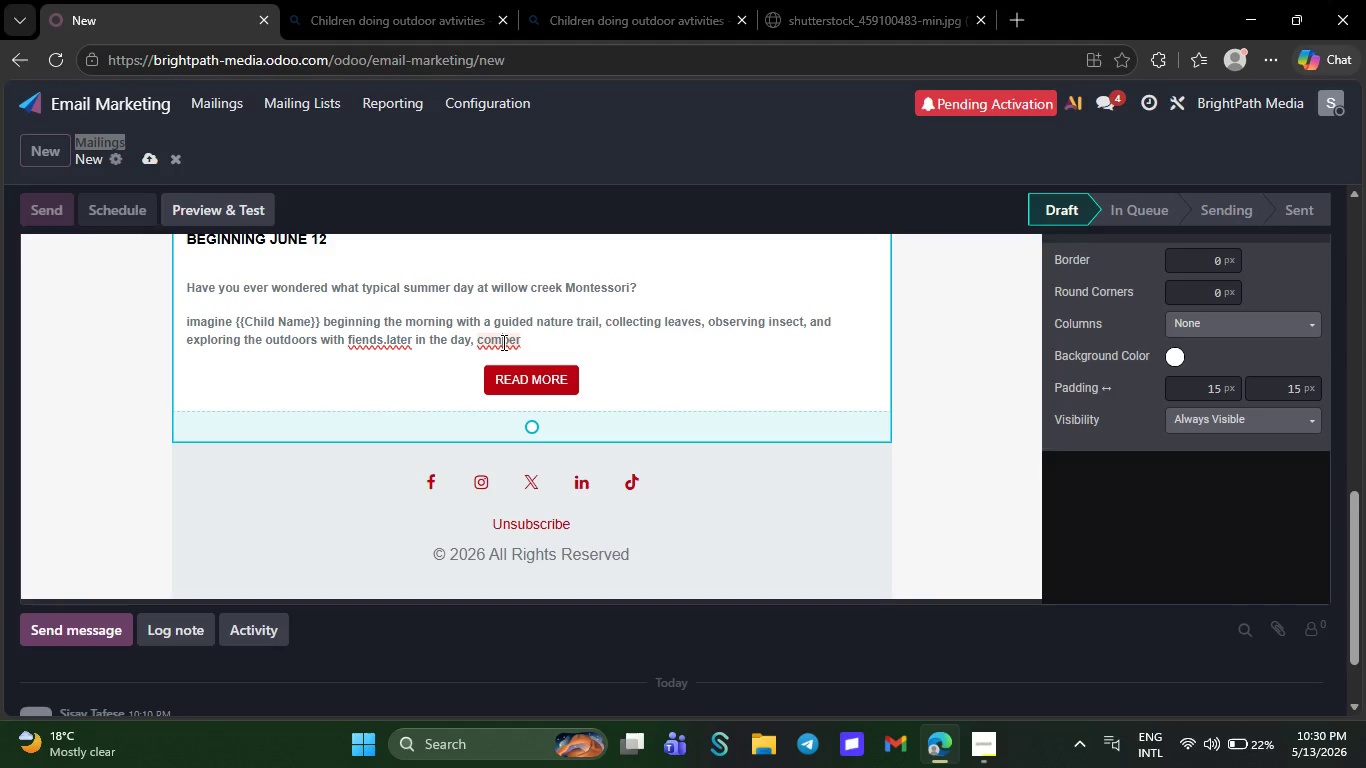 
left_click([502, 342])
 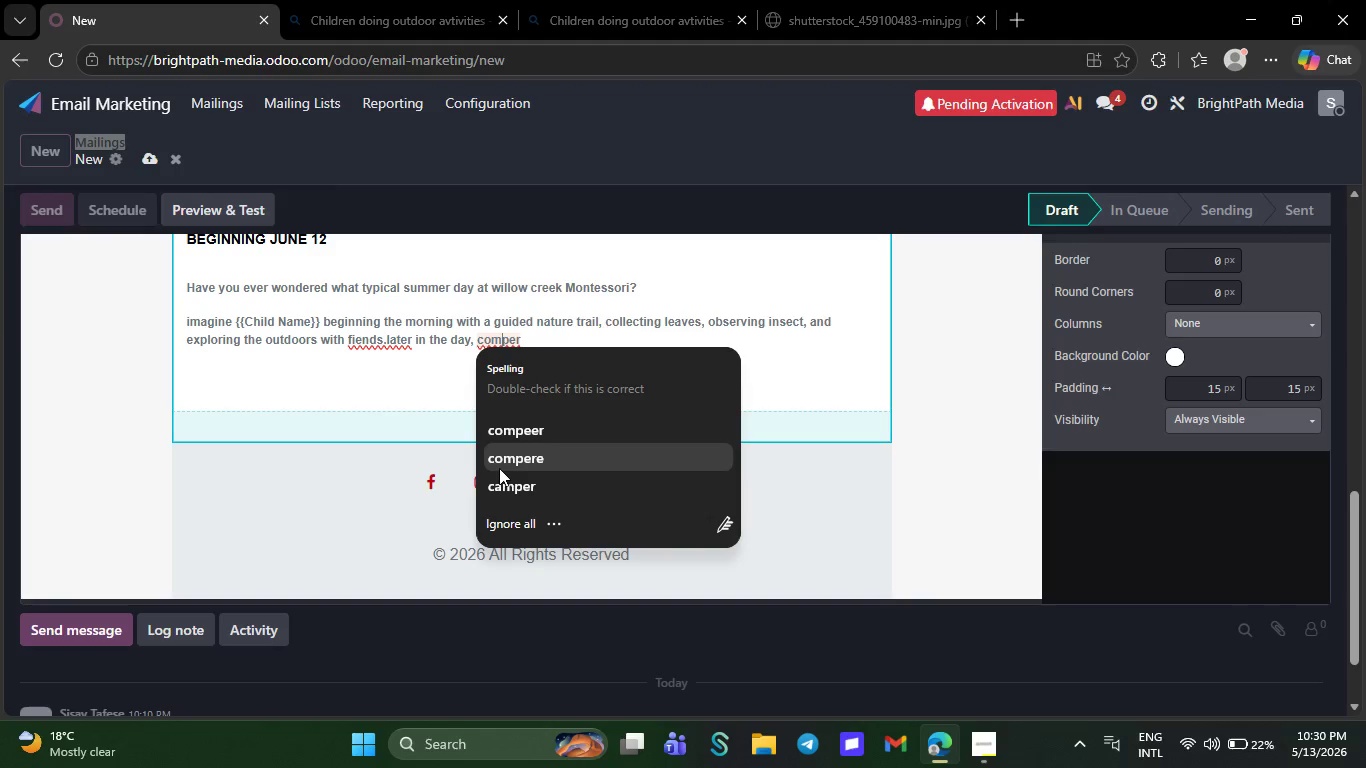 
wait(9.22)
 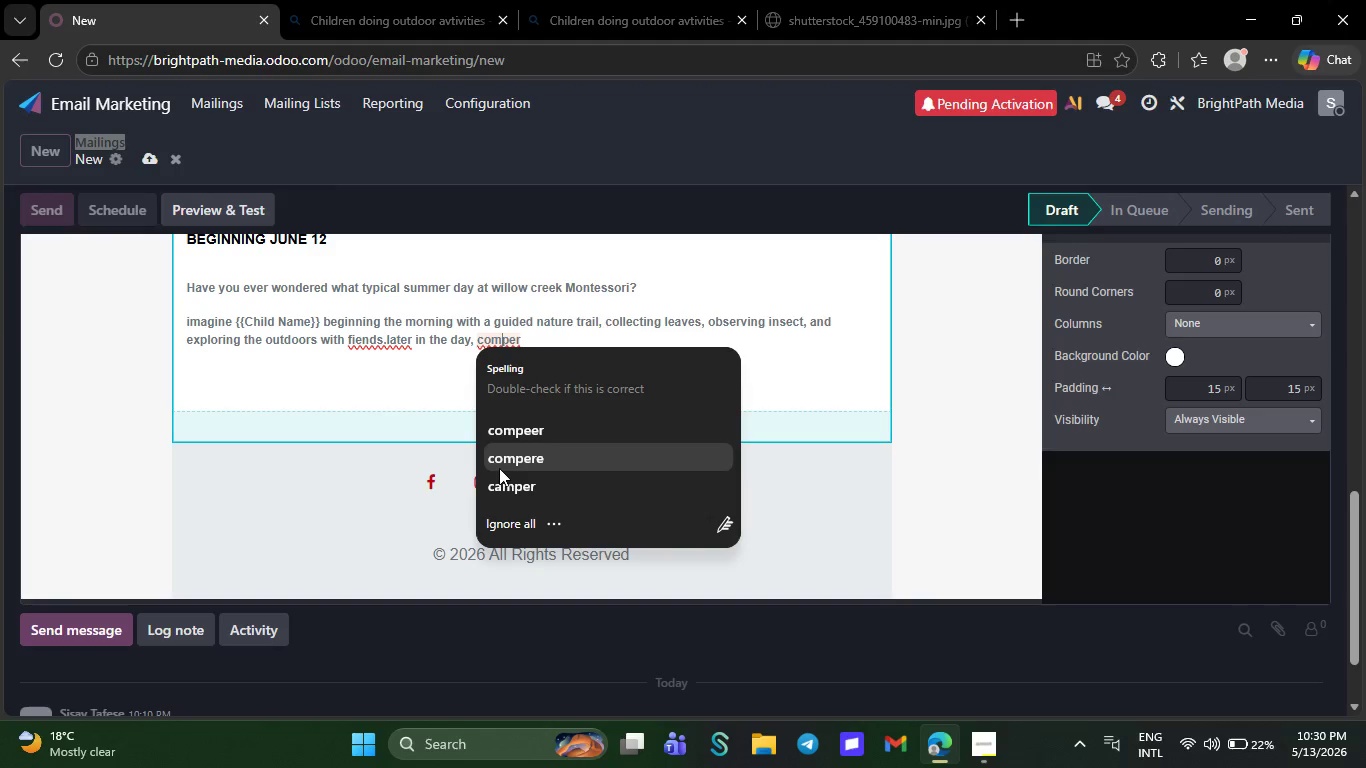 
left_click([499, 468])
 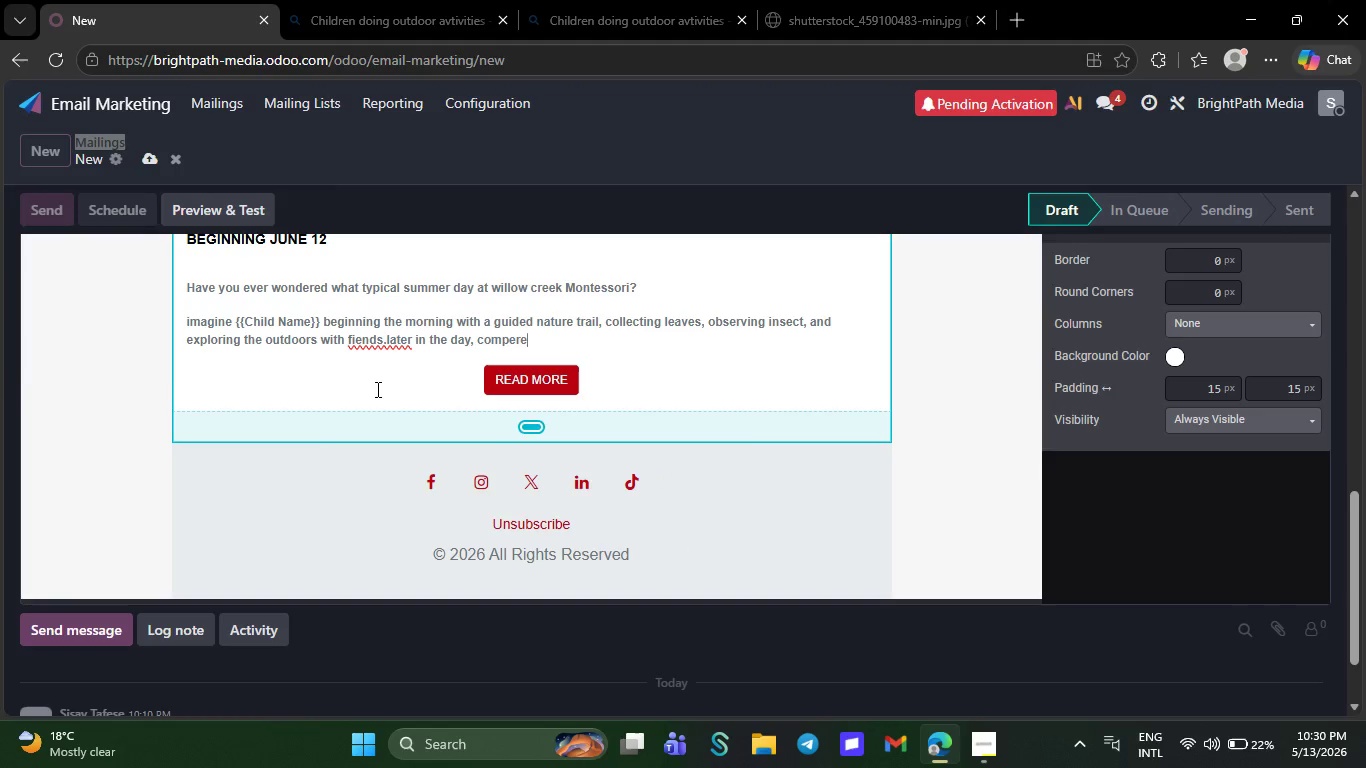 
wait(5.11)
 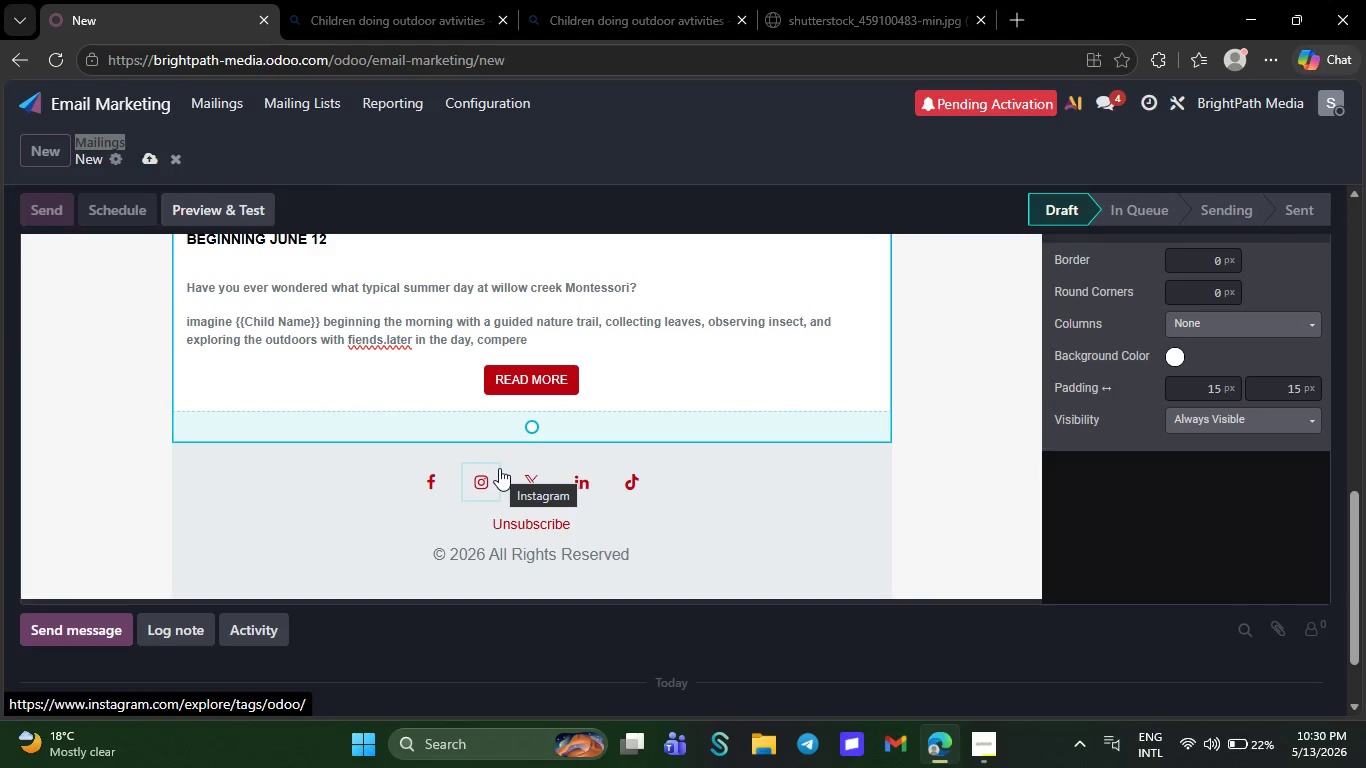 
left_click([383, 344])
 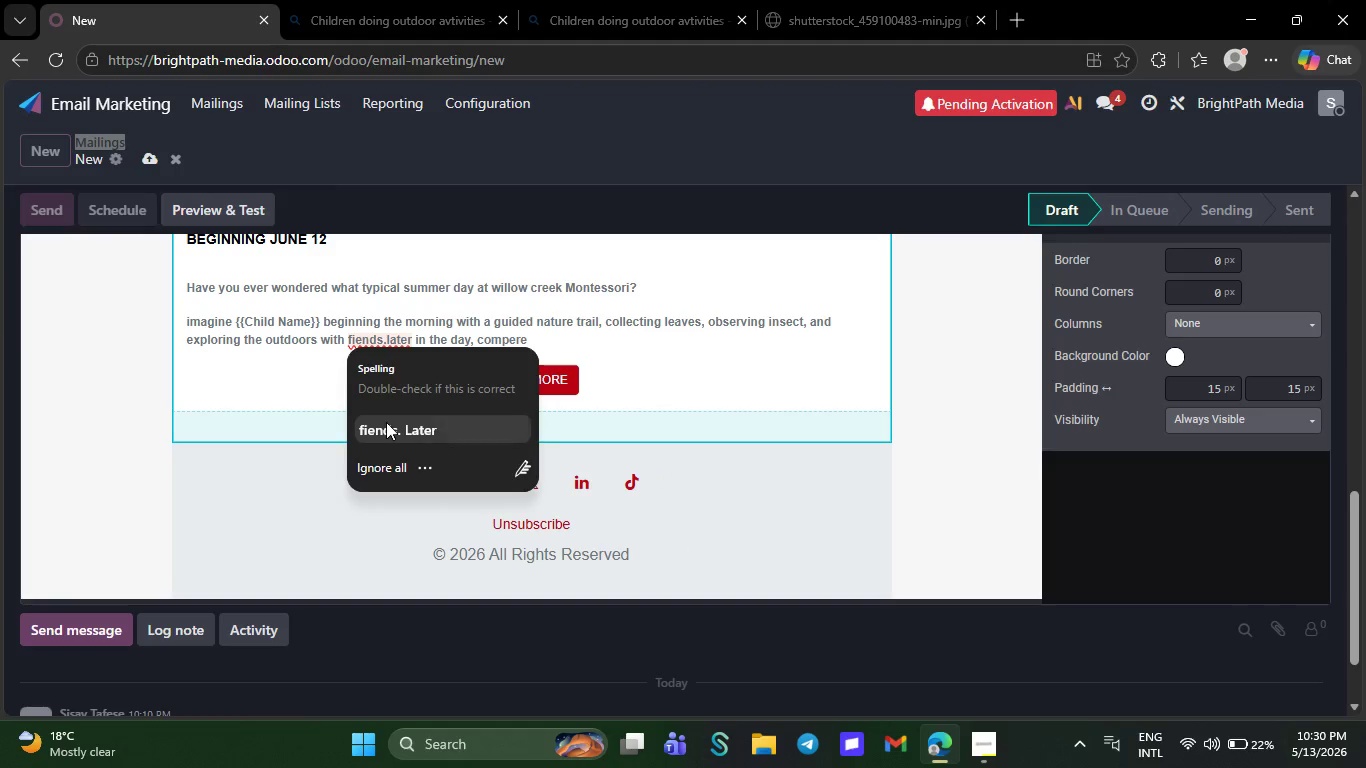 
left_click([387, 422])
 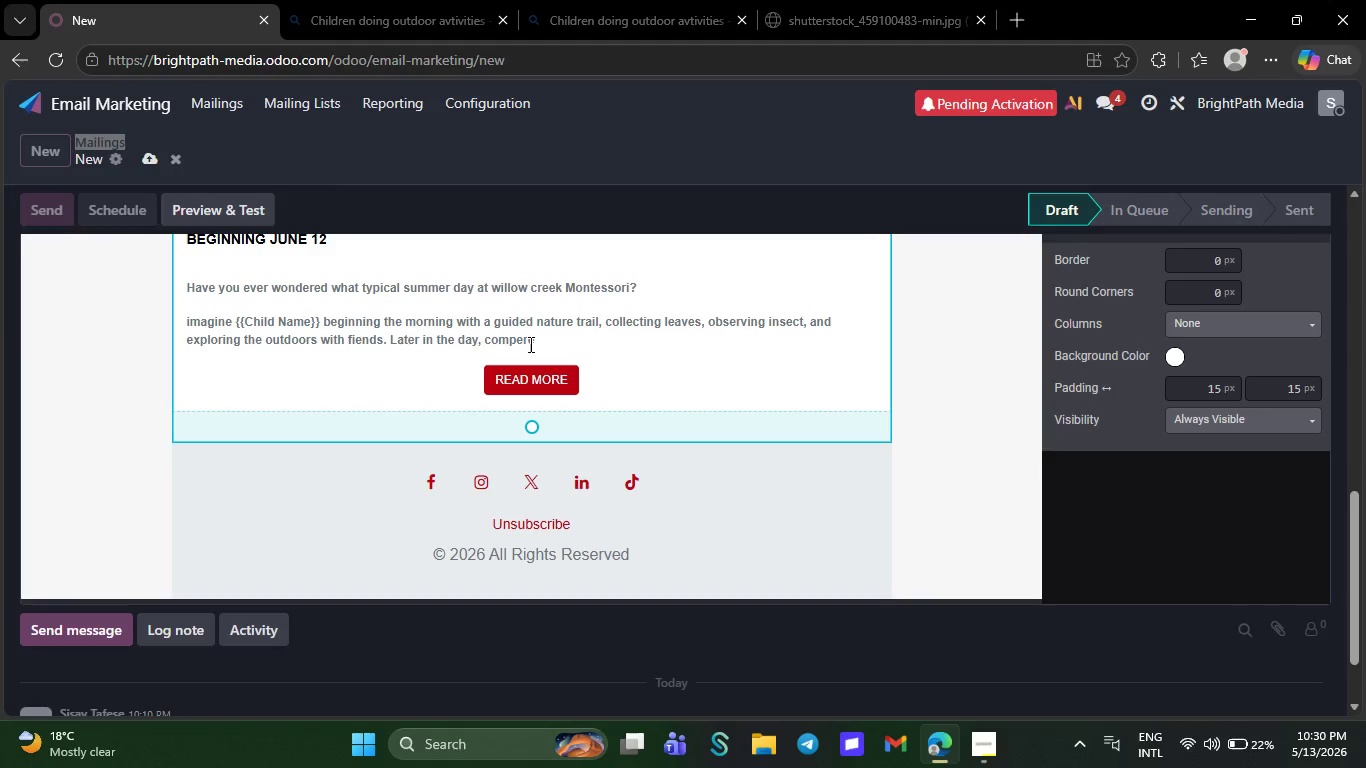 
left_click([535, 341])
 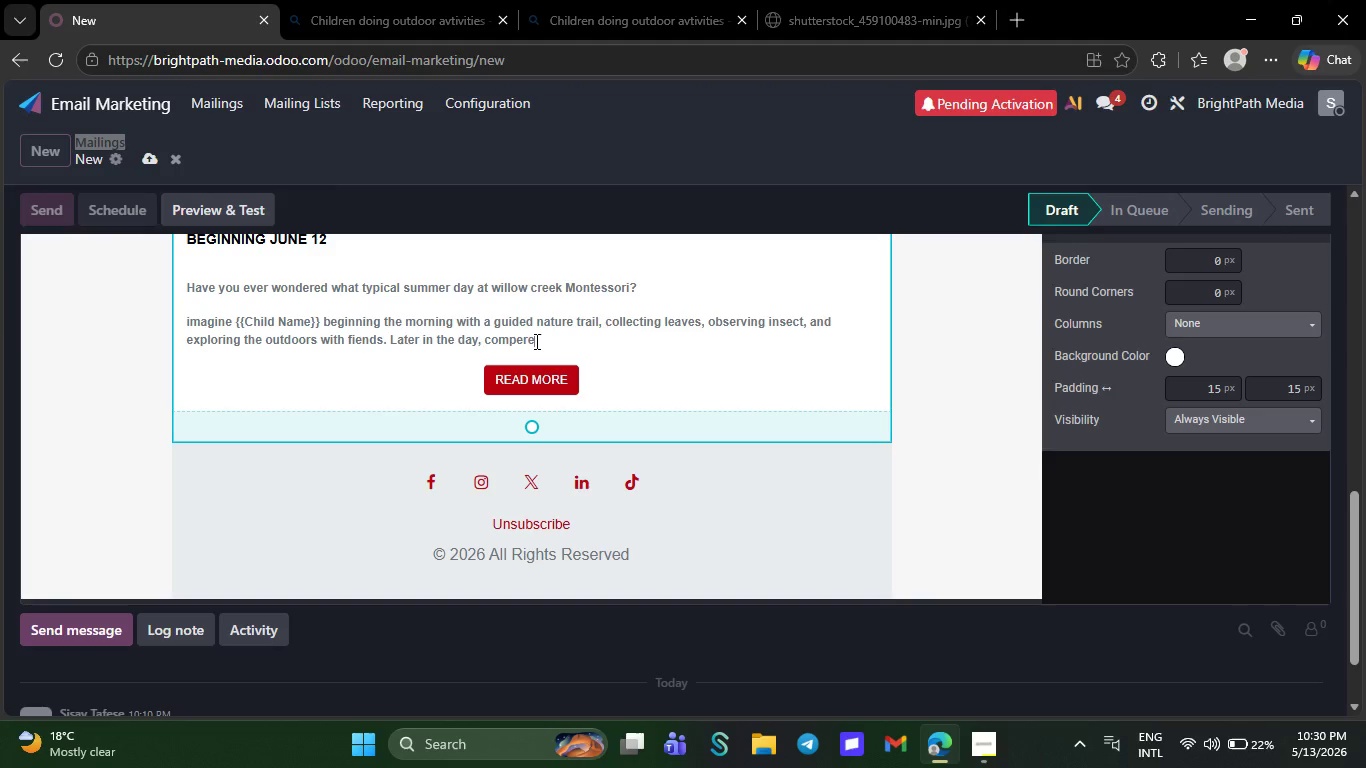 
left_click([535, 341])
 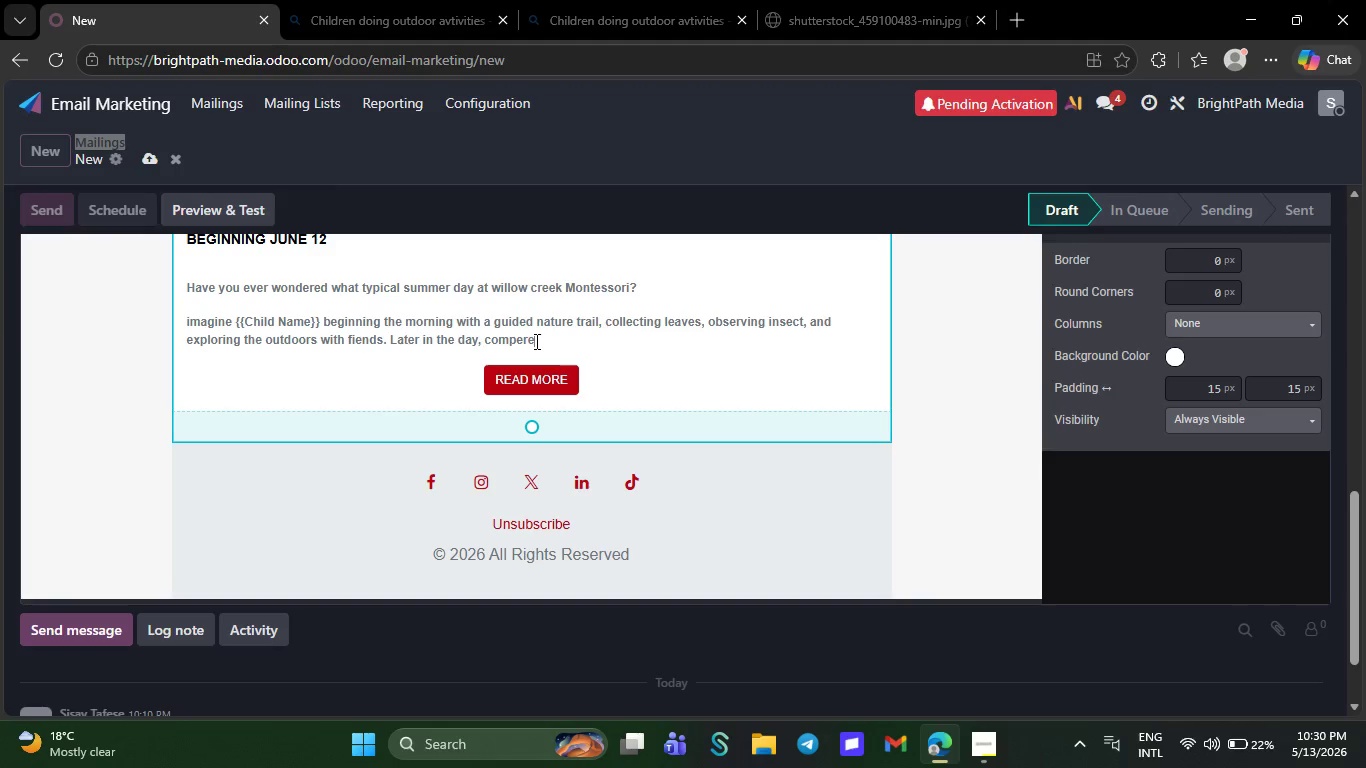 
left_click([535, 341])
 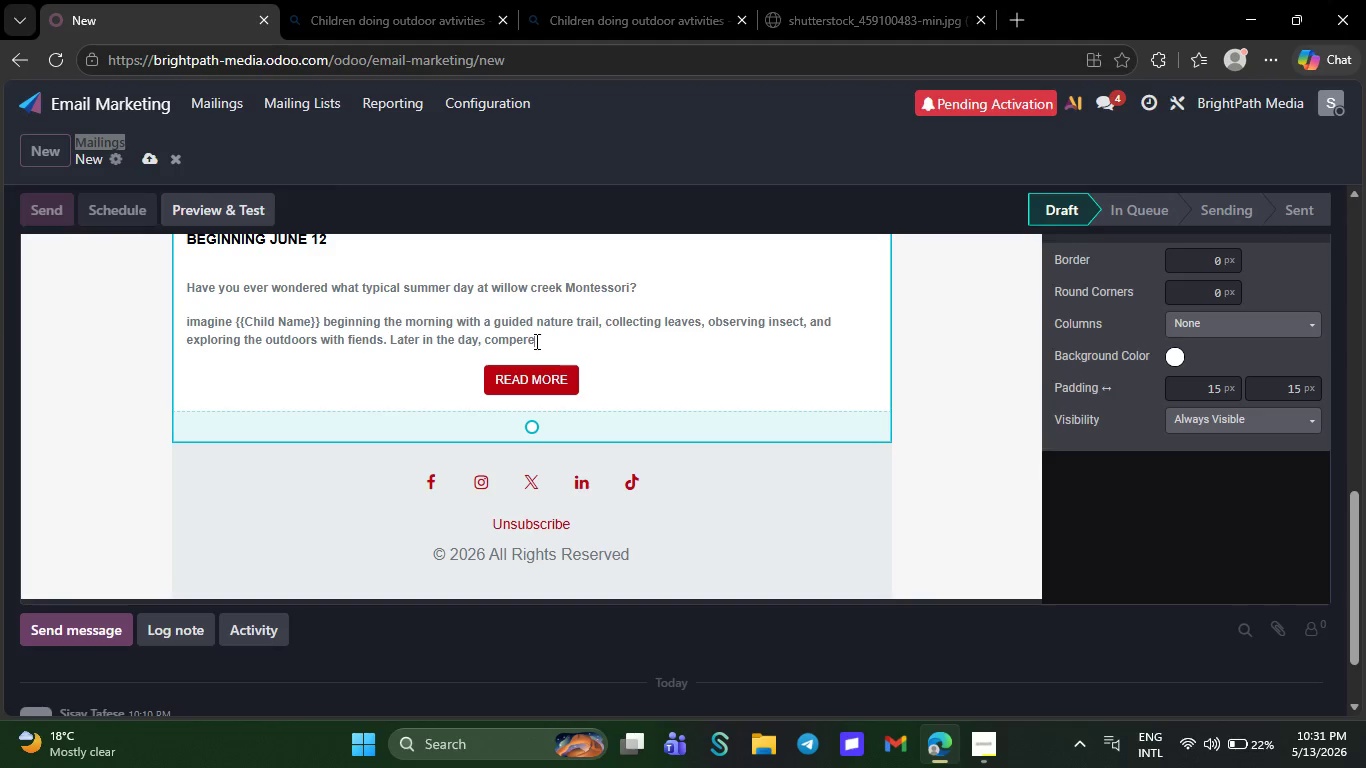 
key(Space)
 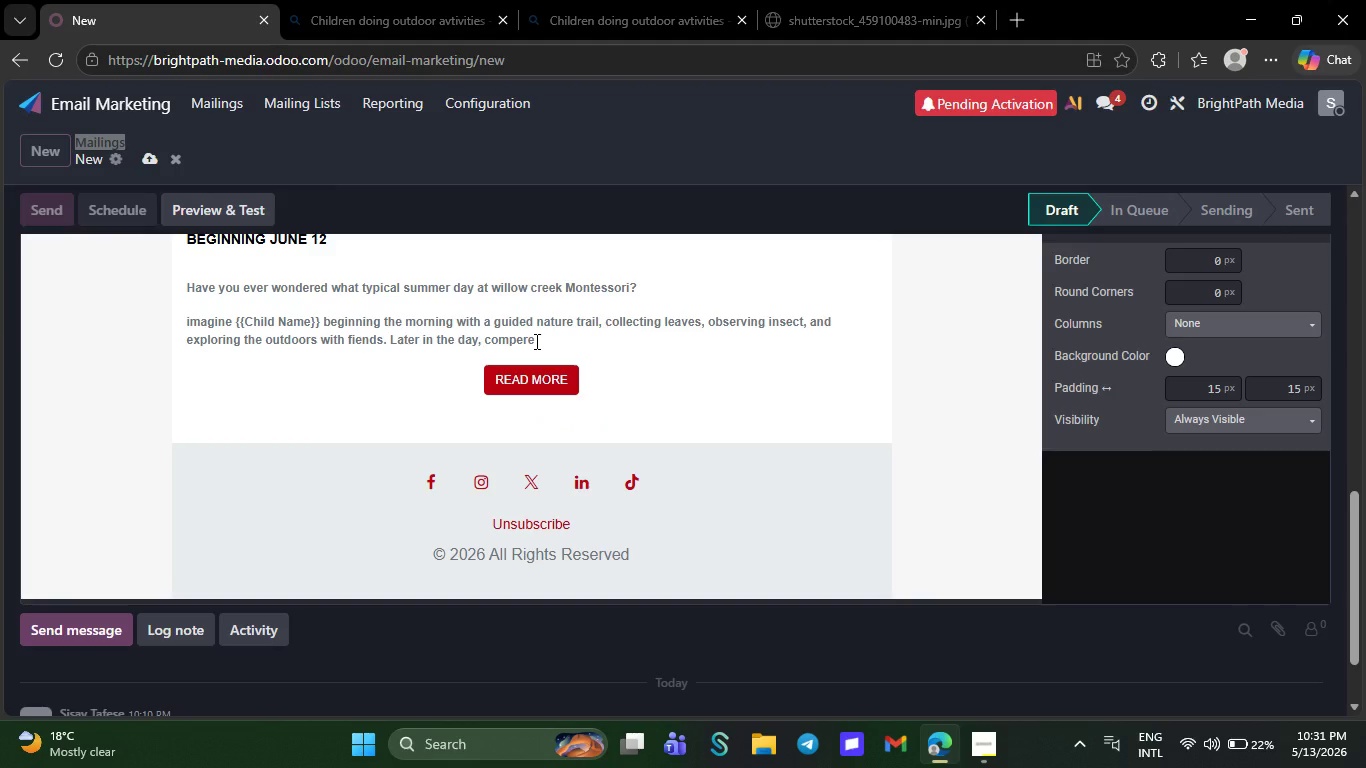 
key(M)
 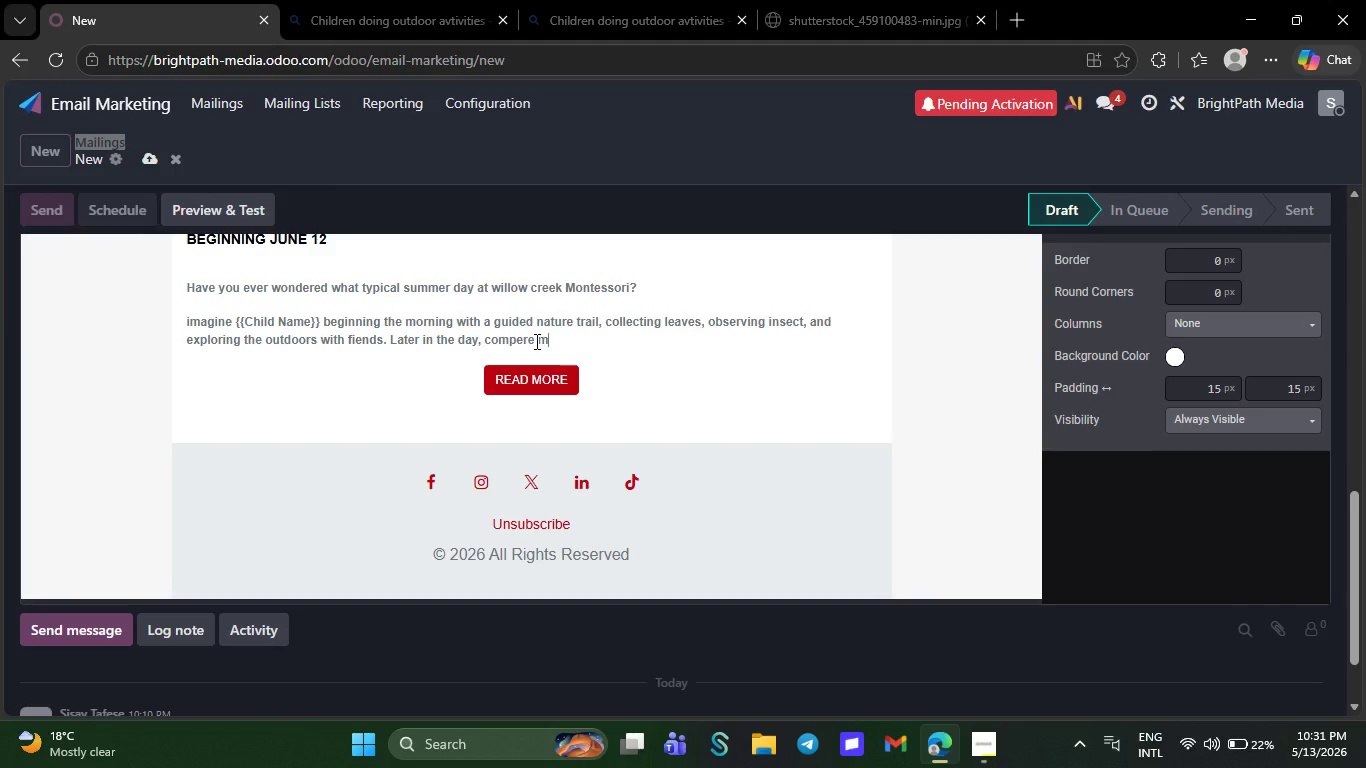 
type(ove inti)
key(Backspace)
type(o )
 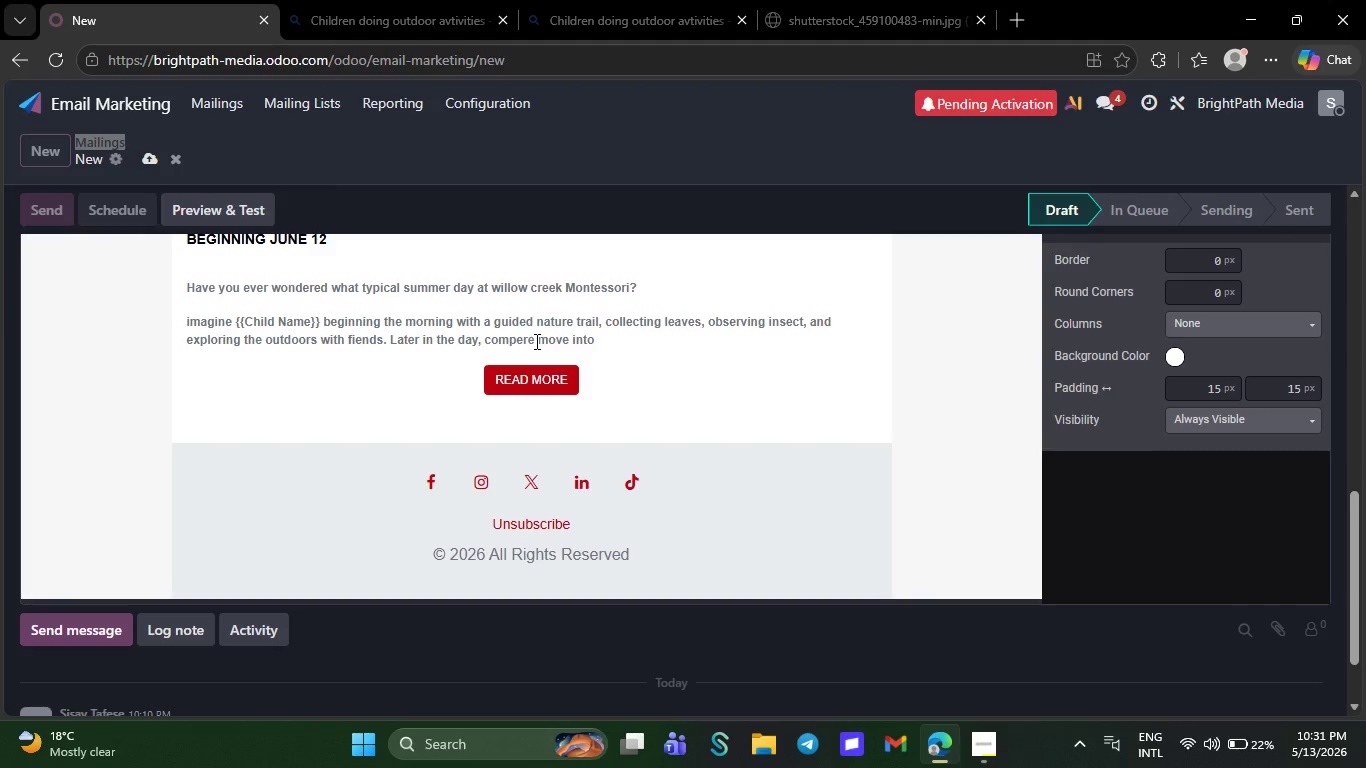 
type(our x)
key(Backspace)
type(creative arts stu)
 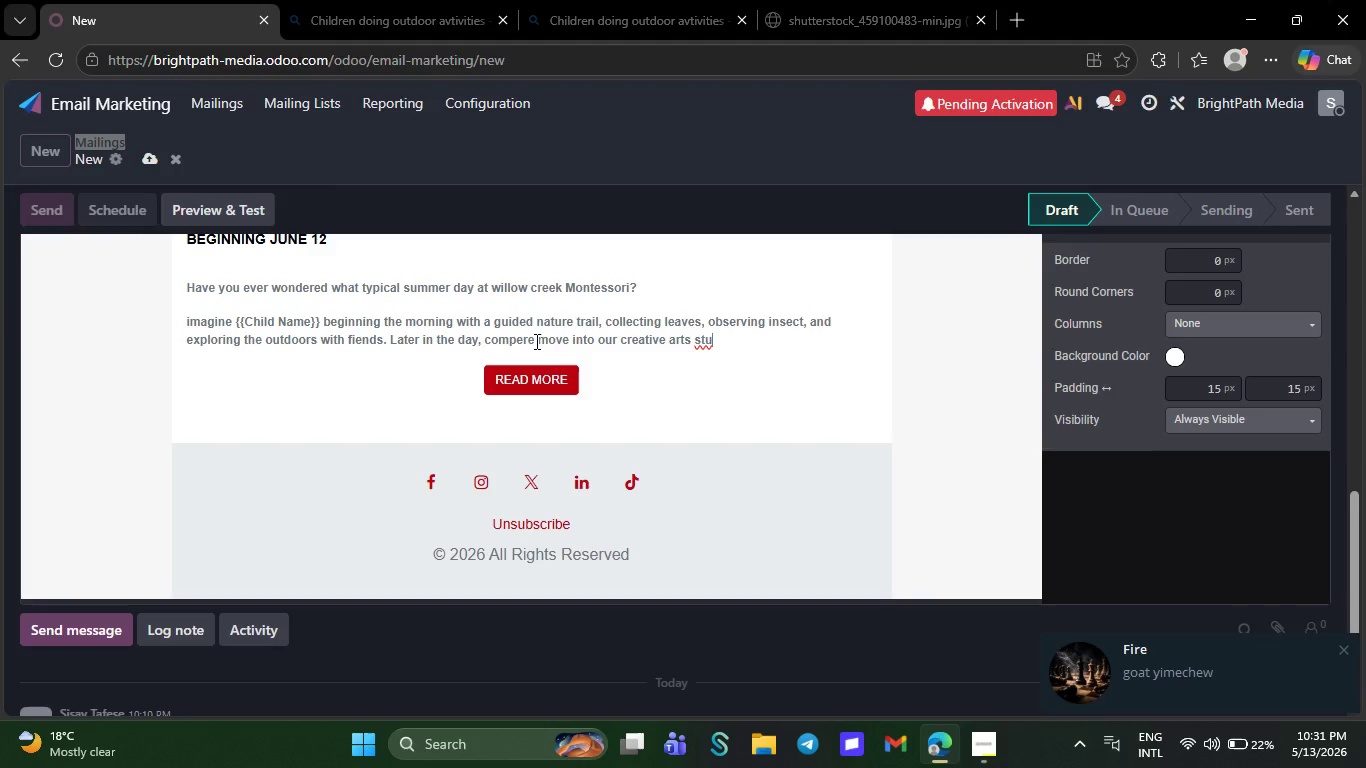 
wait(10.33)
 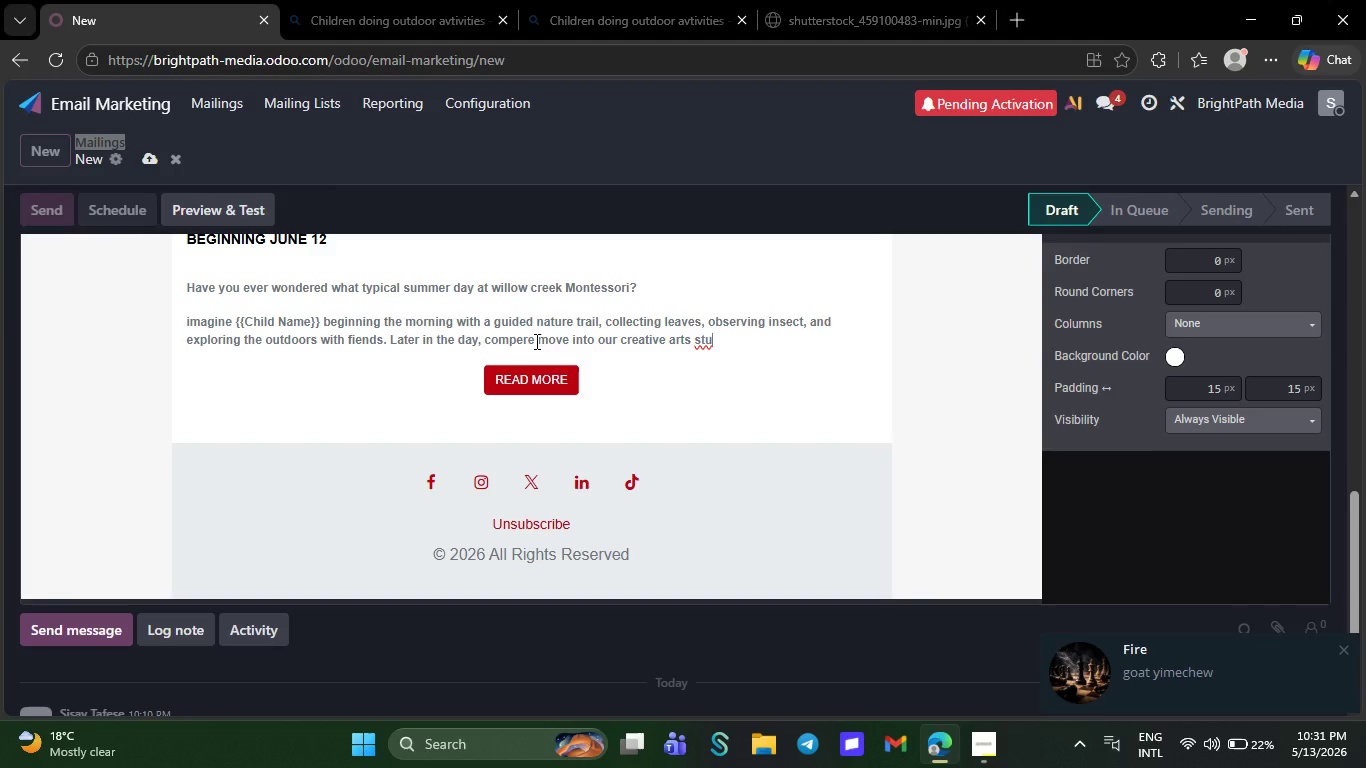 
type(dio )
 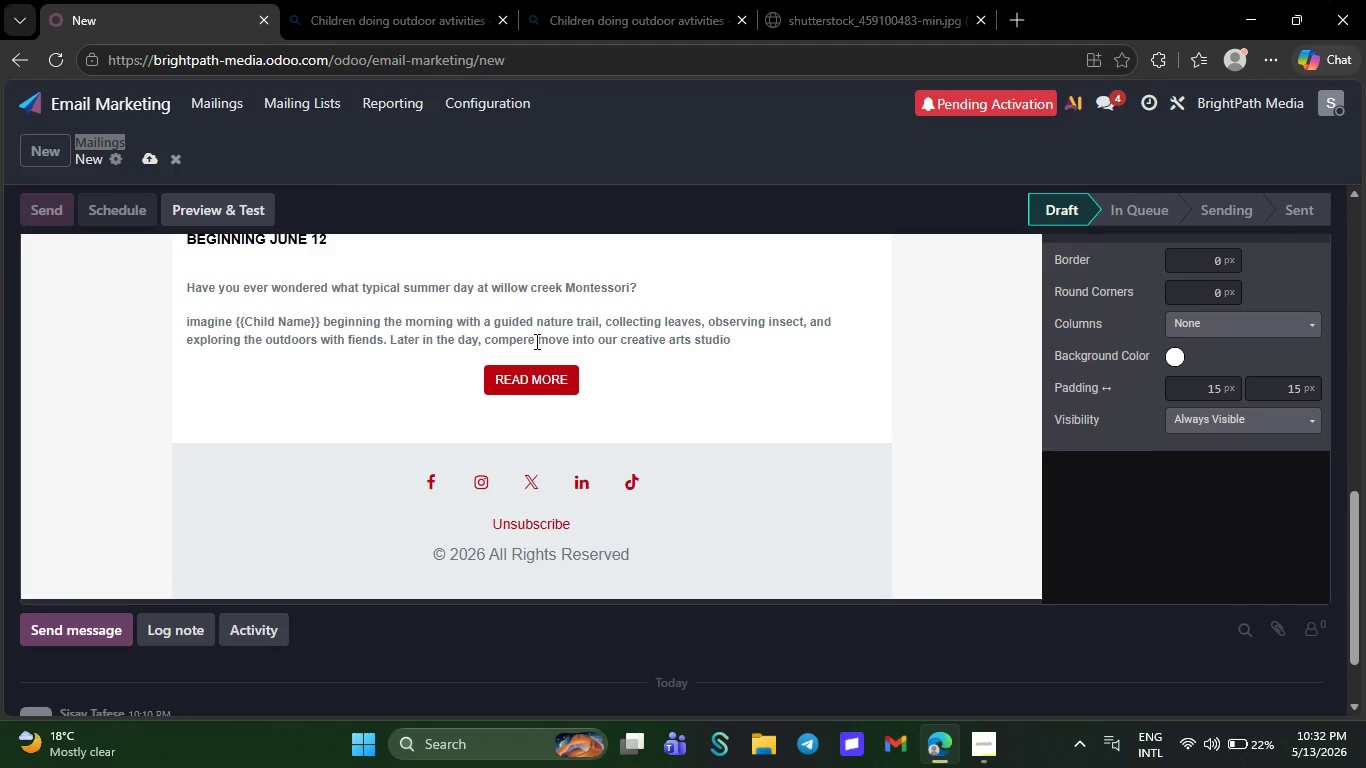 
type(whe)
 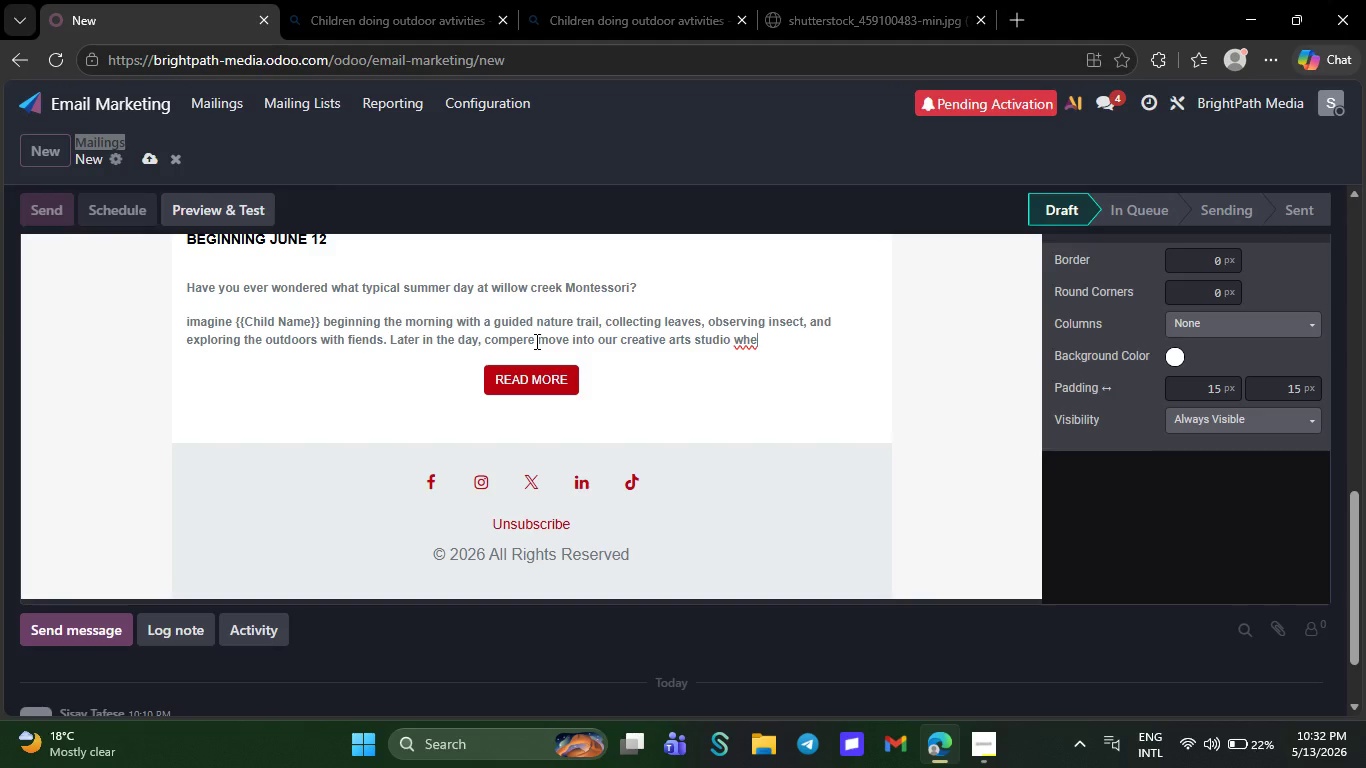 
type(re )
 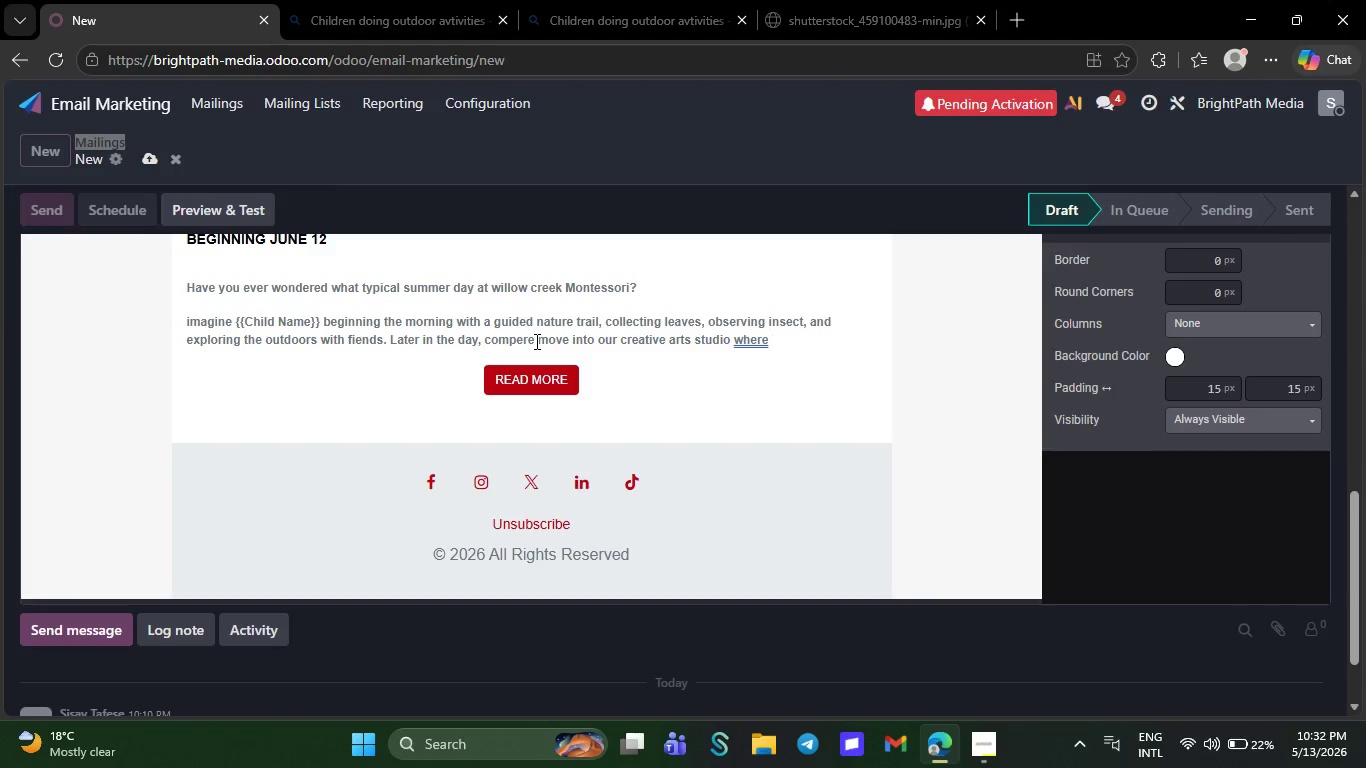 
type(theyb)
key(Backspace)
type( )
 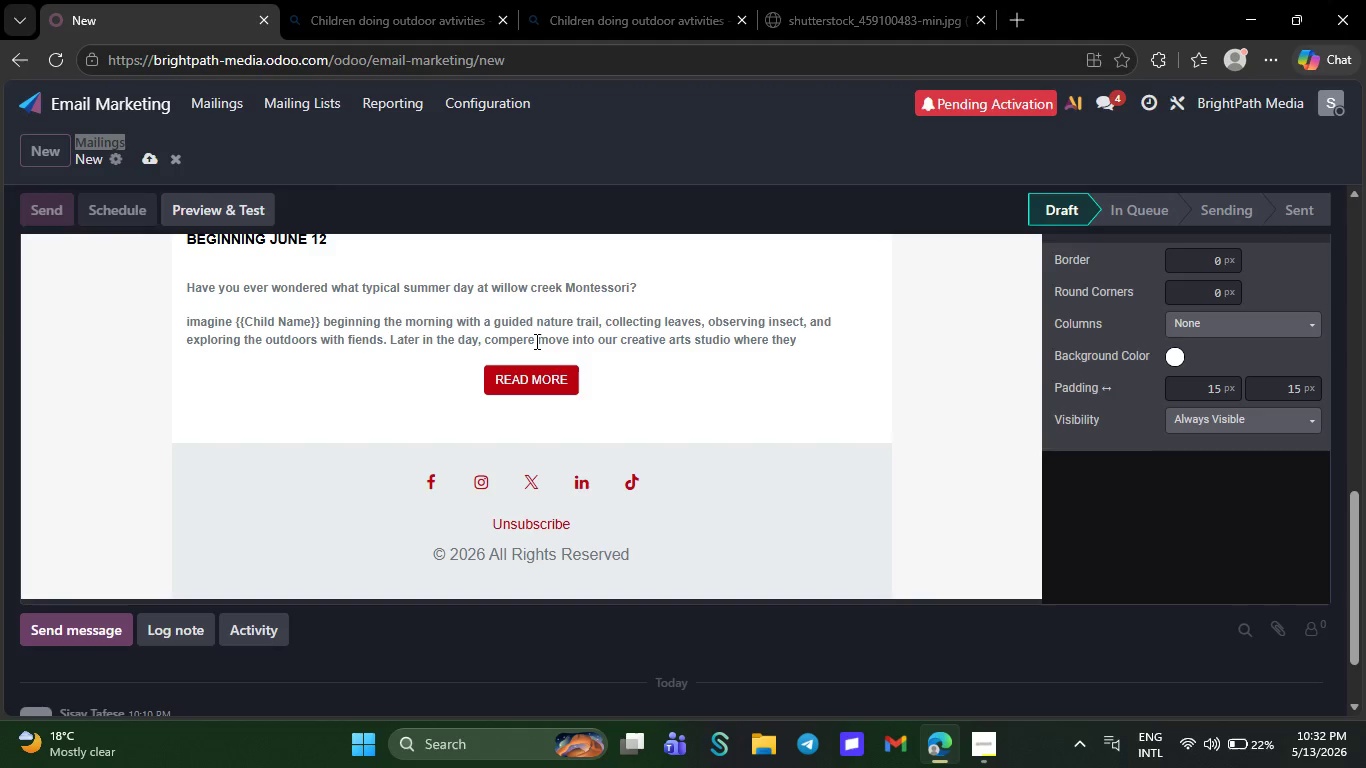 
type(shs)
key(Backspace)
type(ape ds)
key(Backspace)
type(ay)
 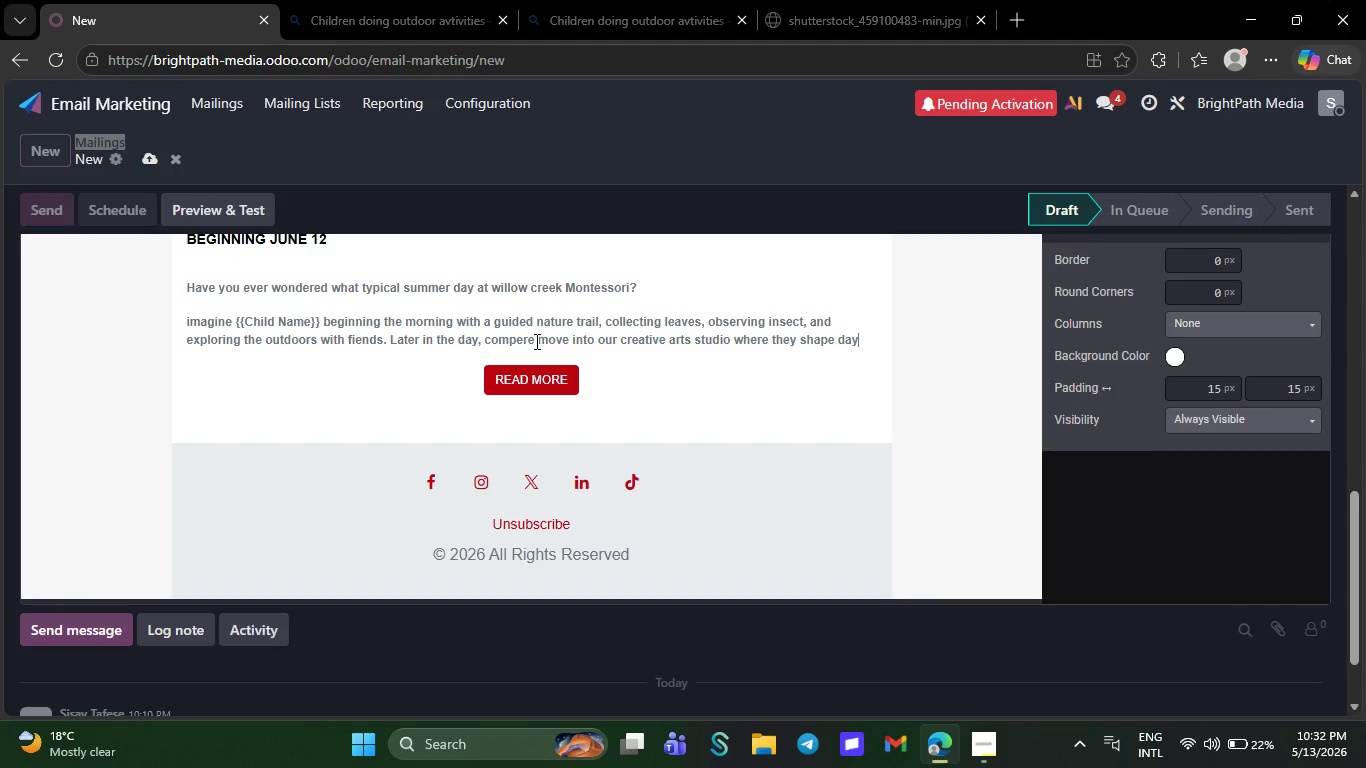 
key(Comma)
 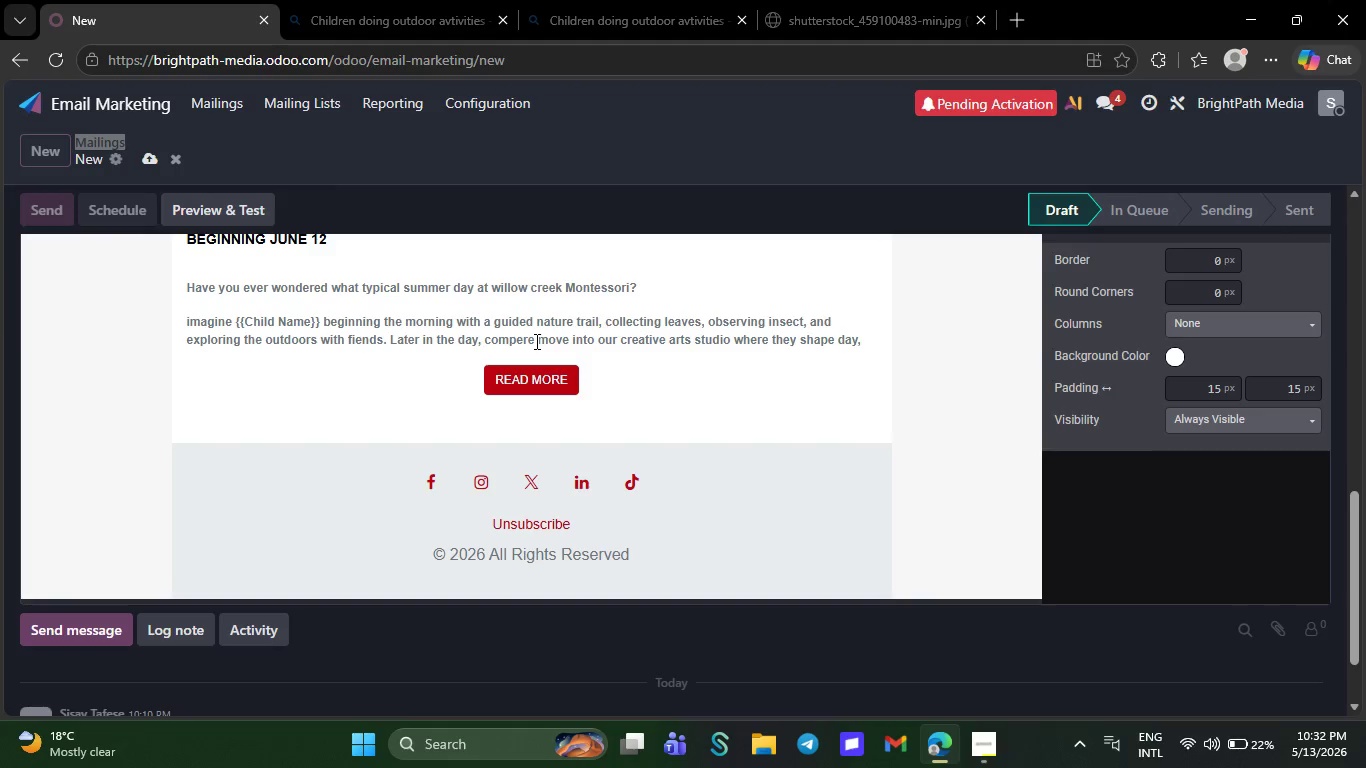 
type( clay )
 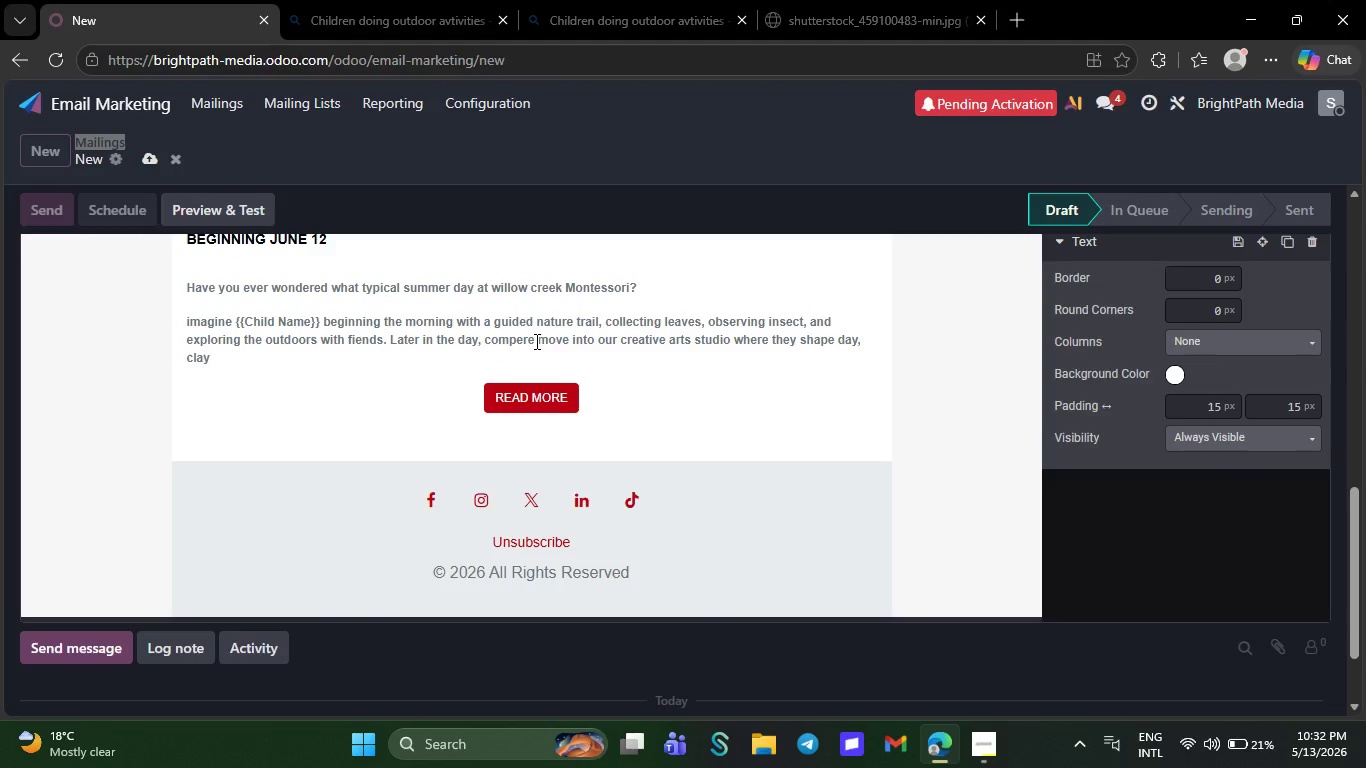 
wait(7.83)
 